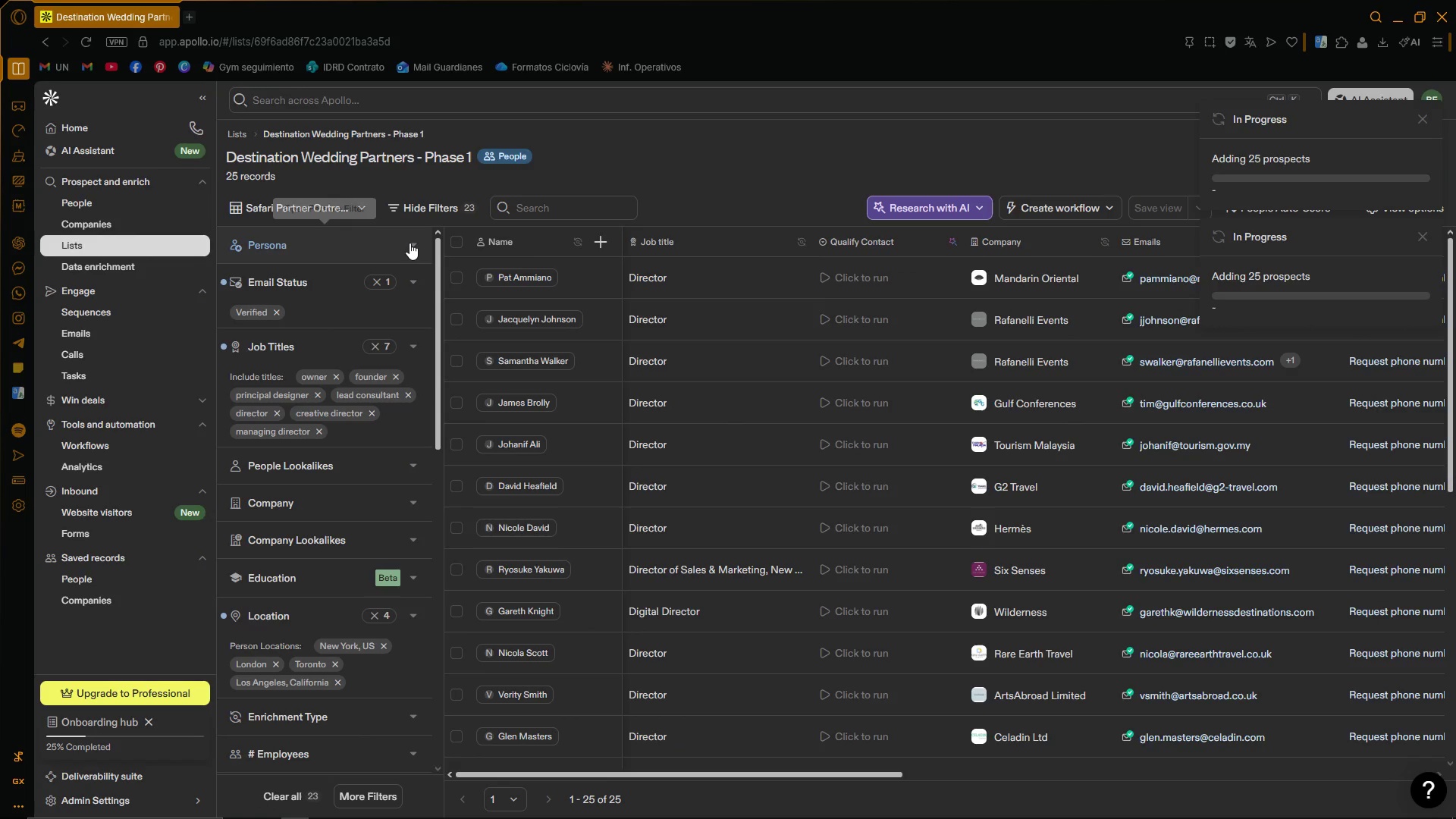 
left_click([410, 246])
 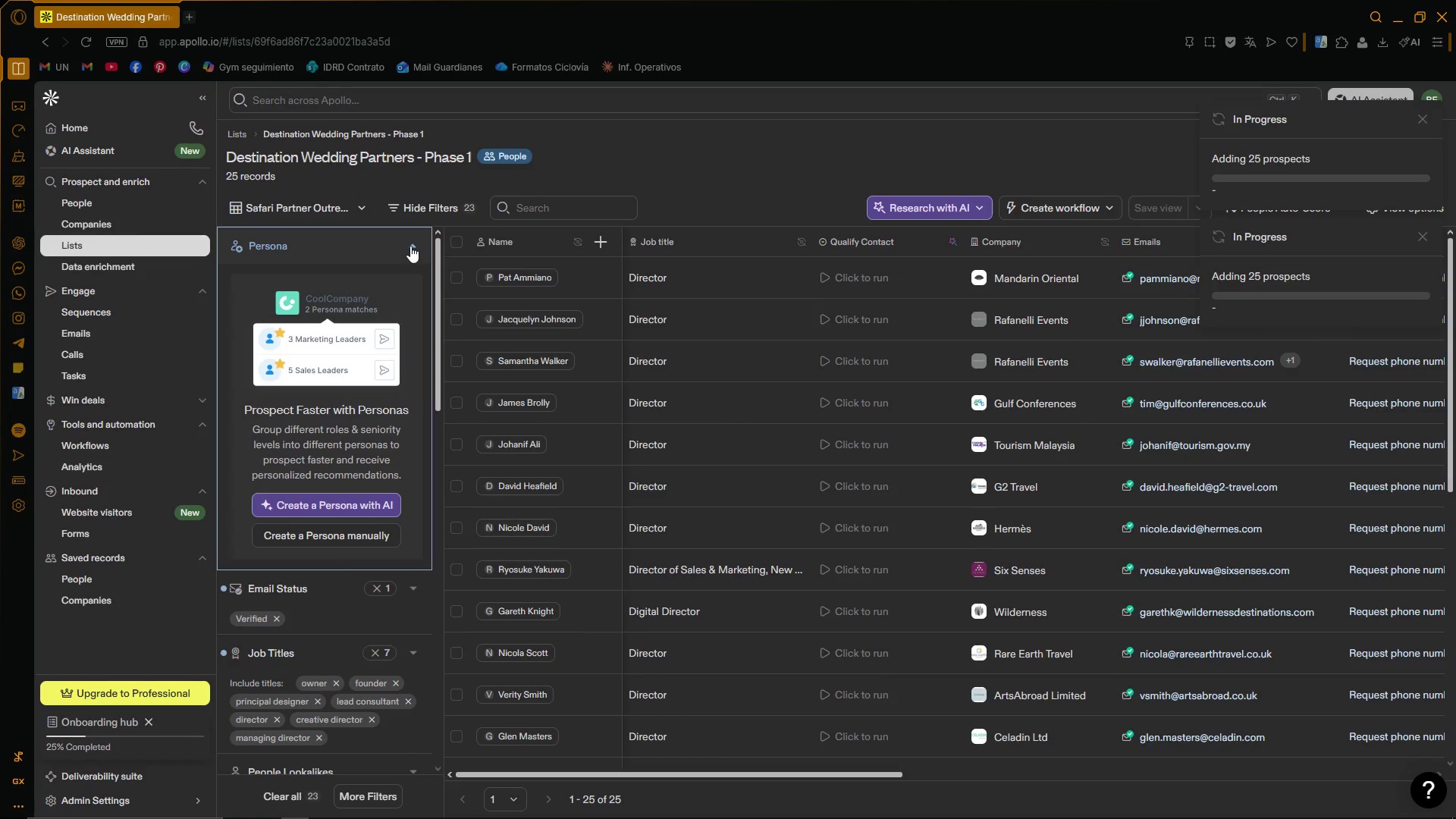 
left_click([410, 246])
 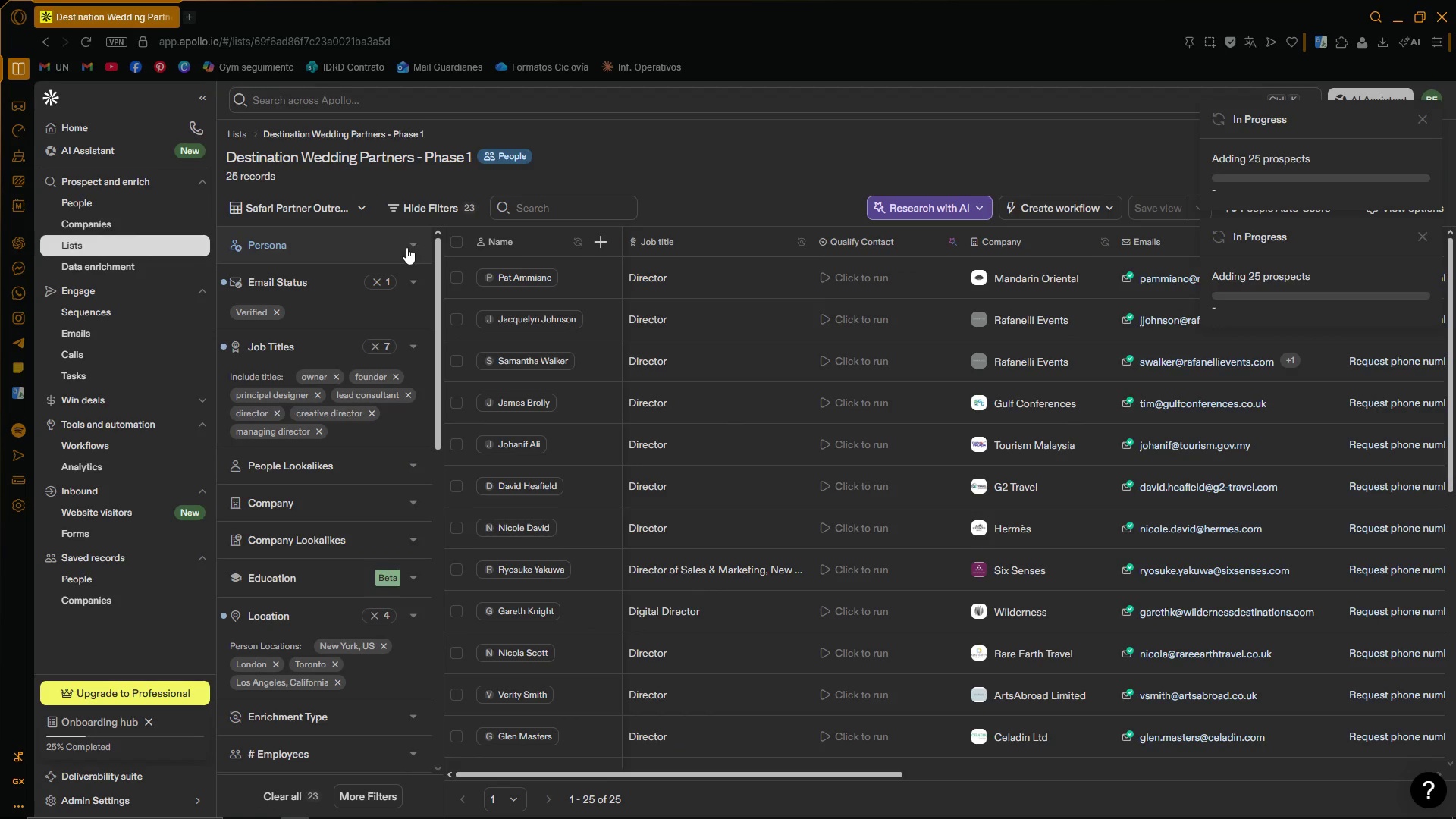 
scroll: coordinate [400, 260], scroll_direction: down, amount: 7.0
 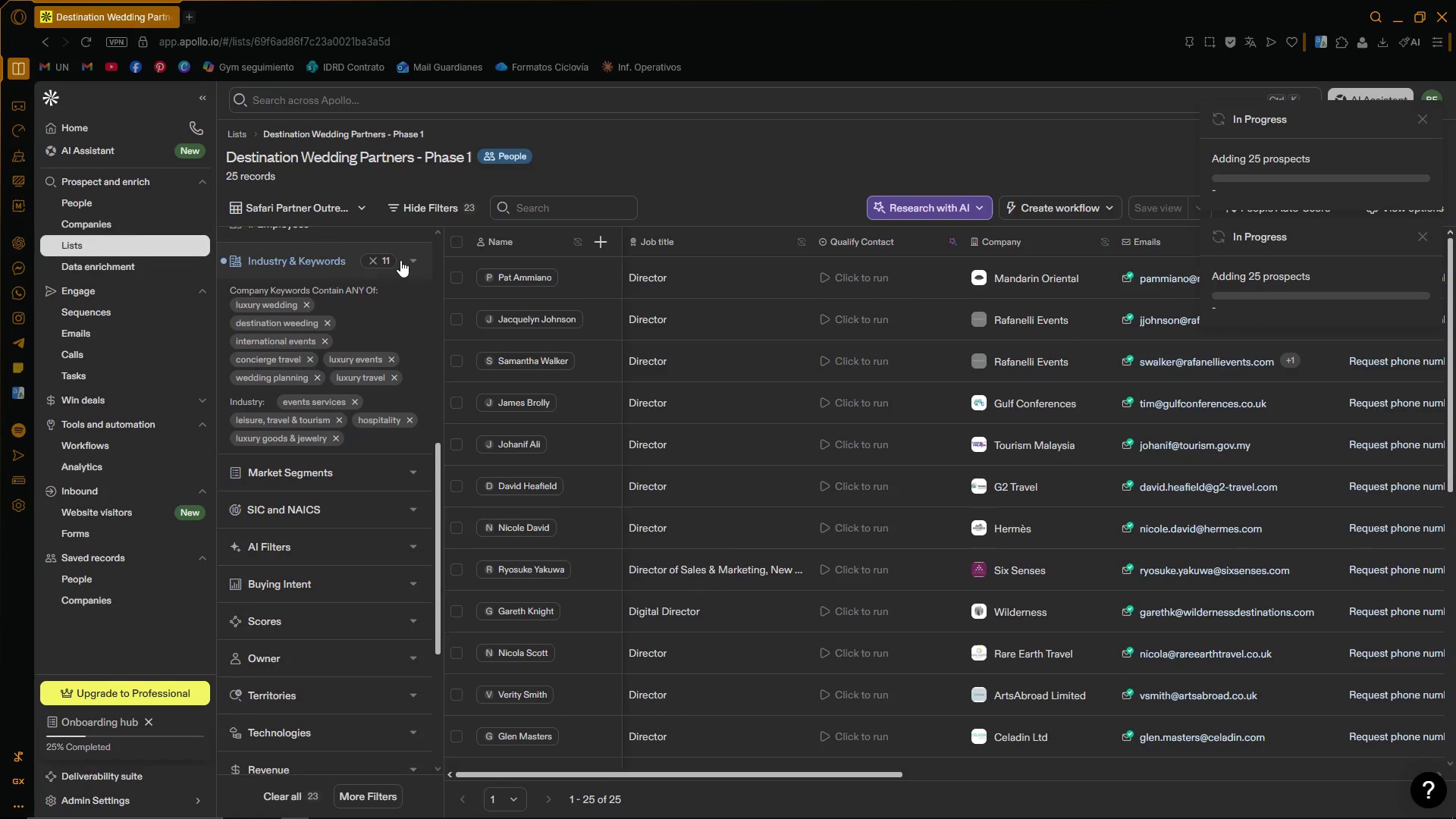 
scroll: coordinate [1065, 388], scroll_direction: up, amount: 16.0
 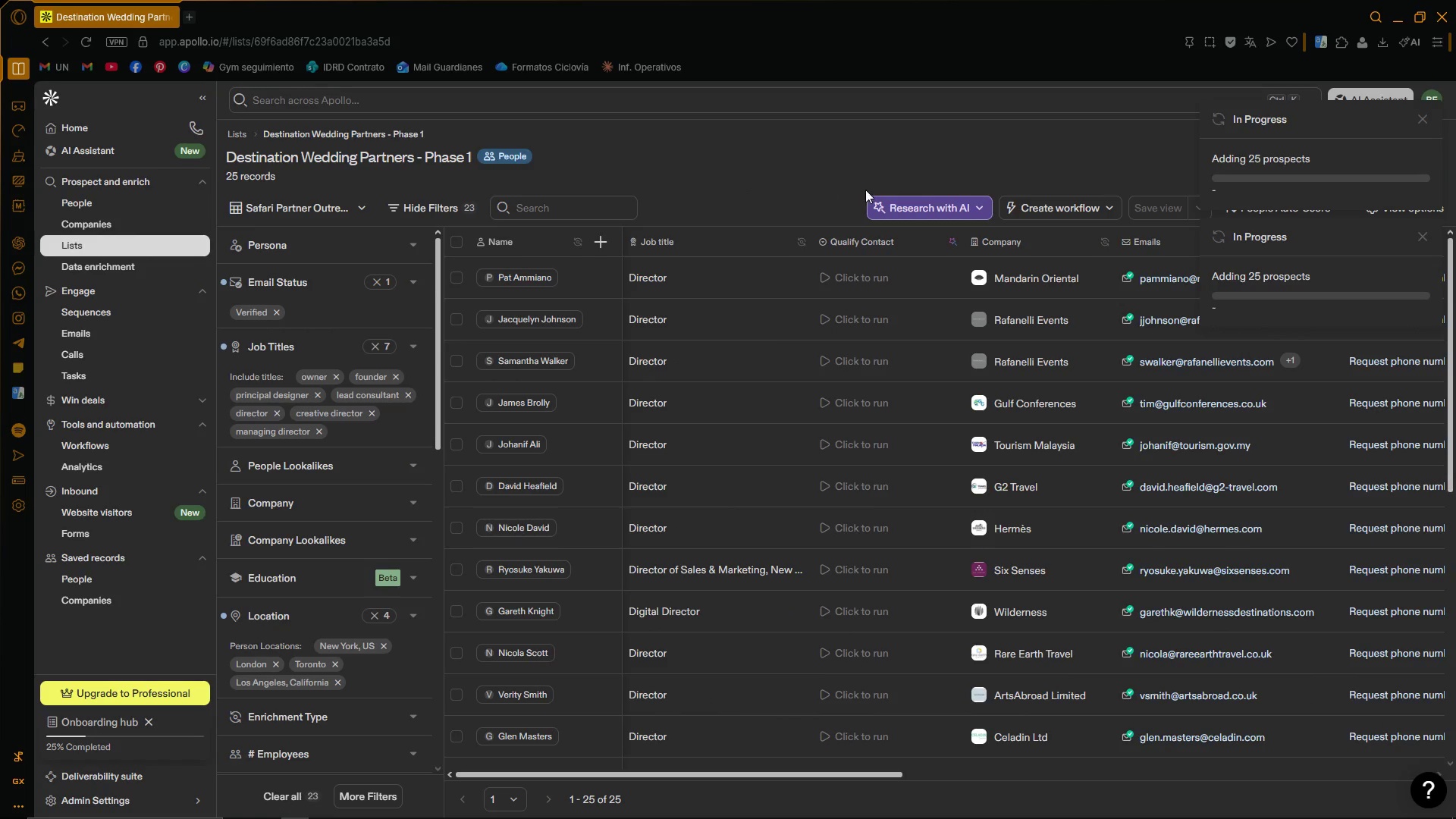 
left_click([825, 153])
 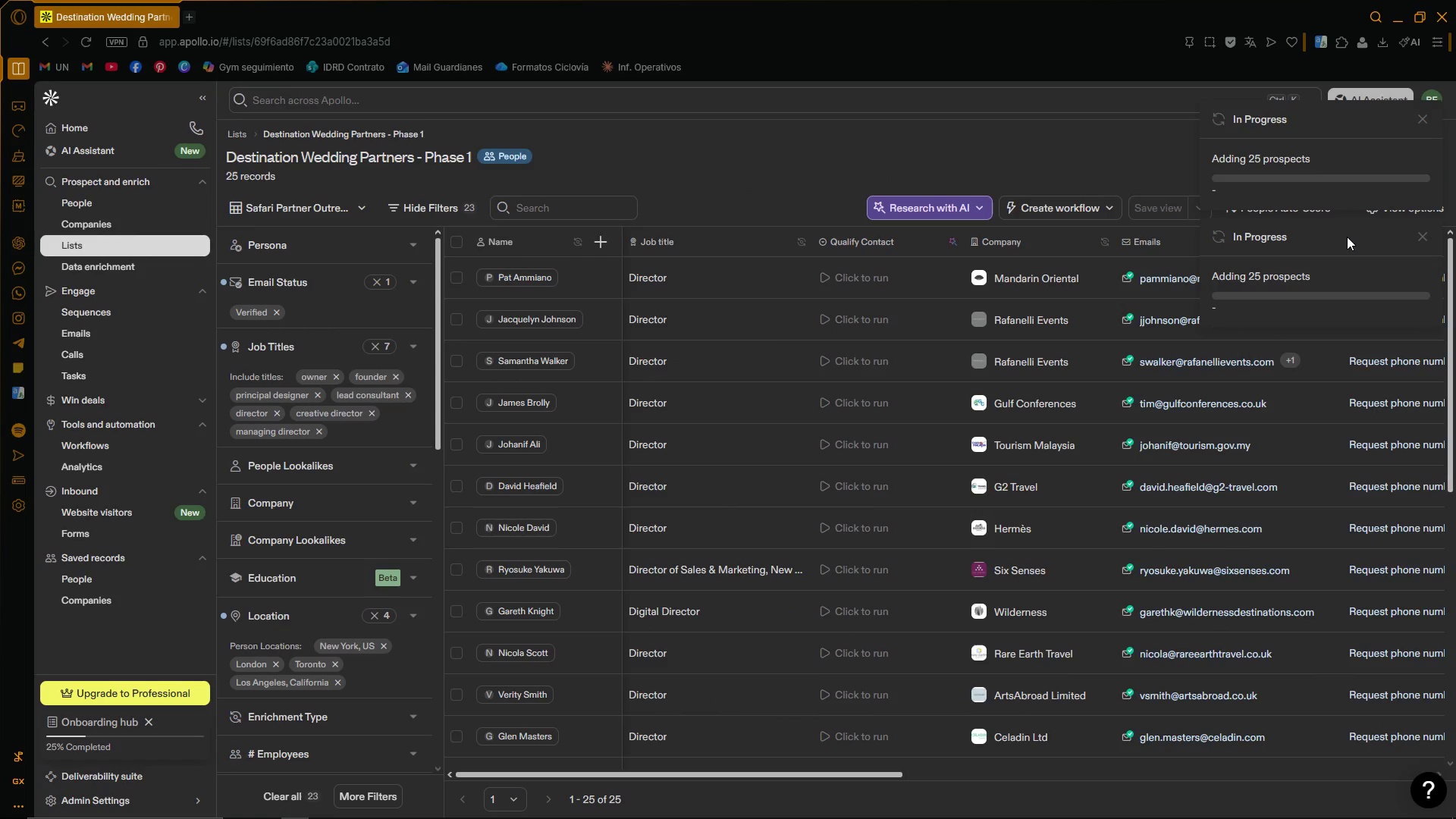 
scroll: coordinate [852, 426], scroll_direction: up, amount: 2.0
 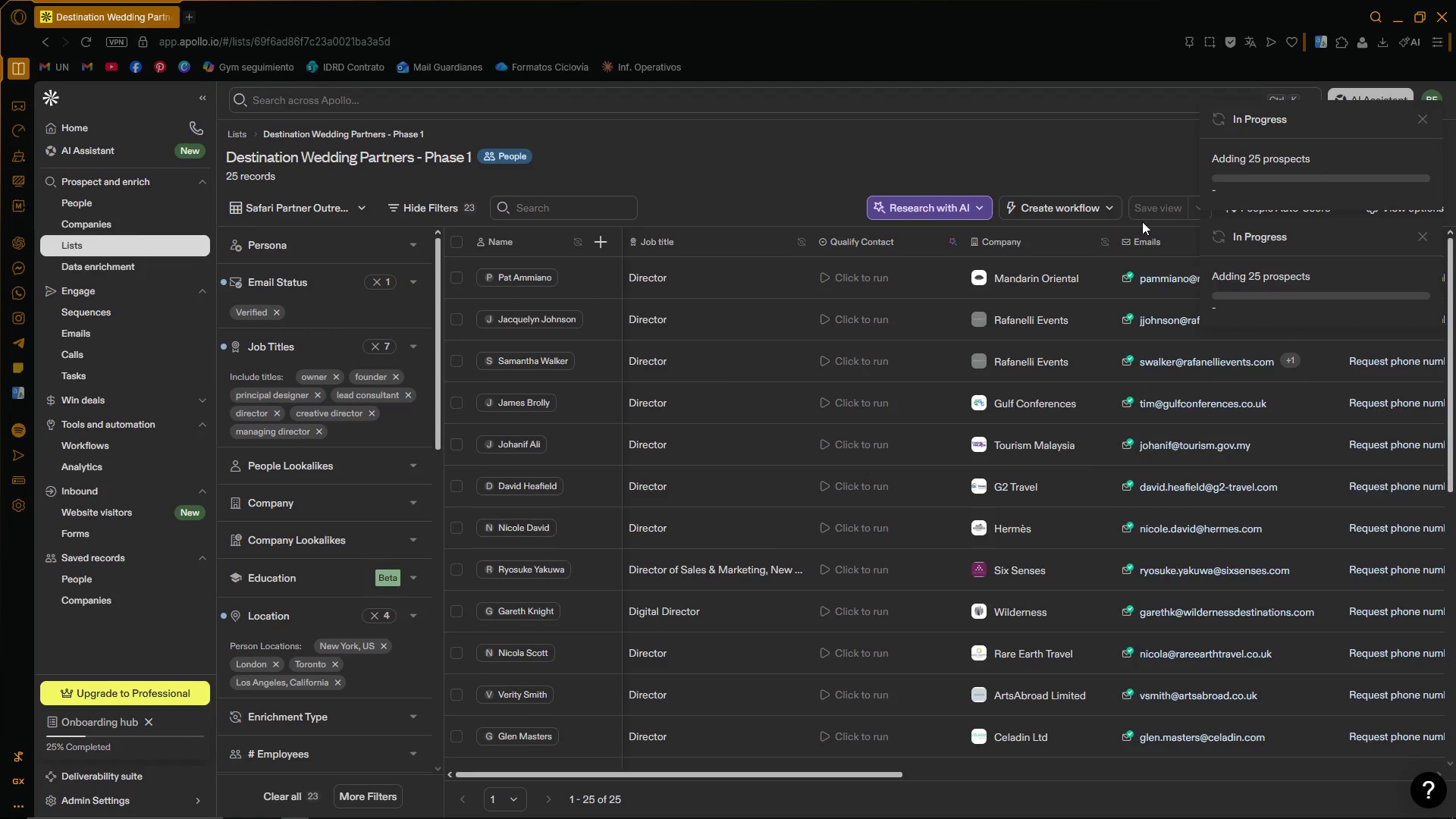 
scroll: coordinate [772, 426], scroll_direction: down, amount: 6.0
 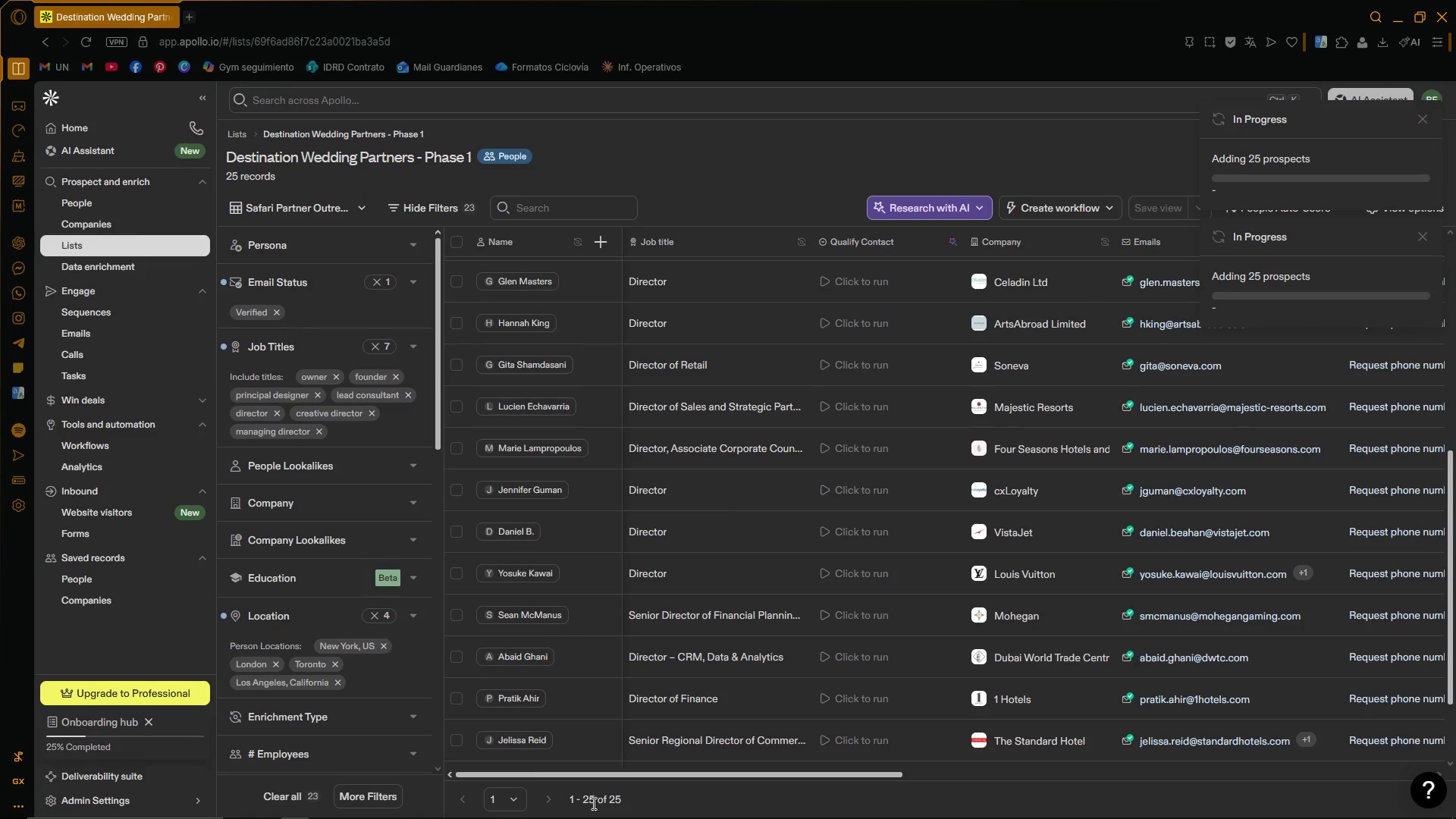 
scroll: coordinate [610, 491], scroll_direction: up, amount: 10.0
 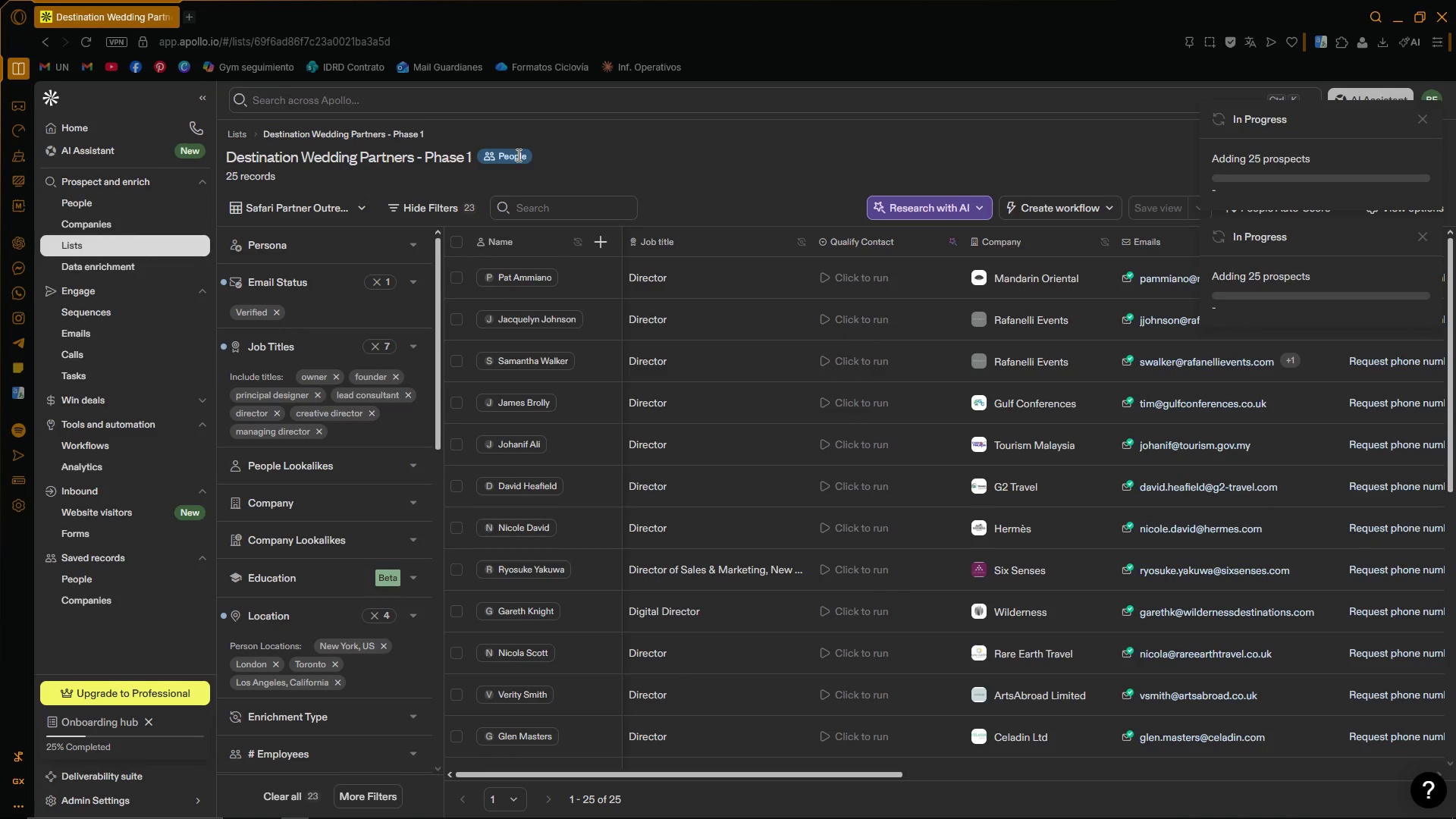 
left_click([517, 155])
 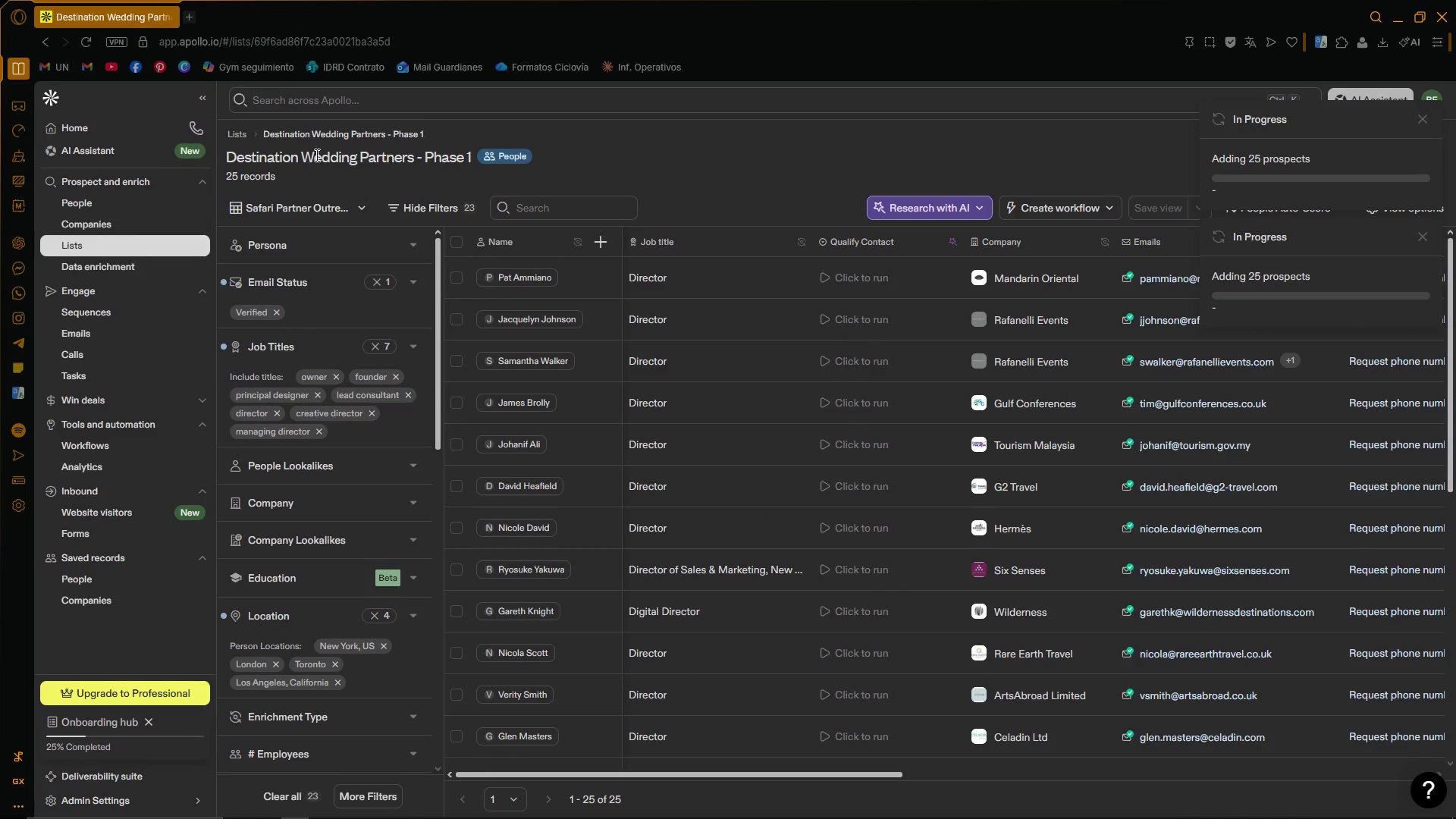 
left_click([743, 164])
 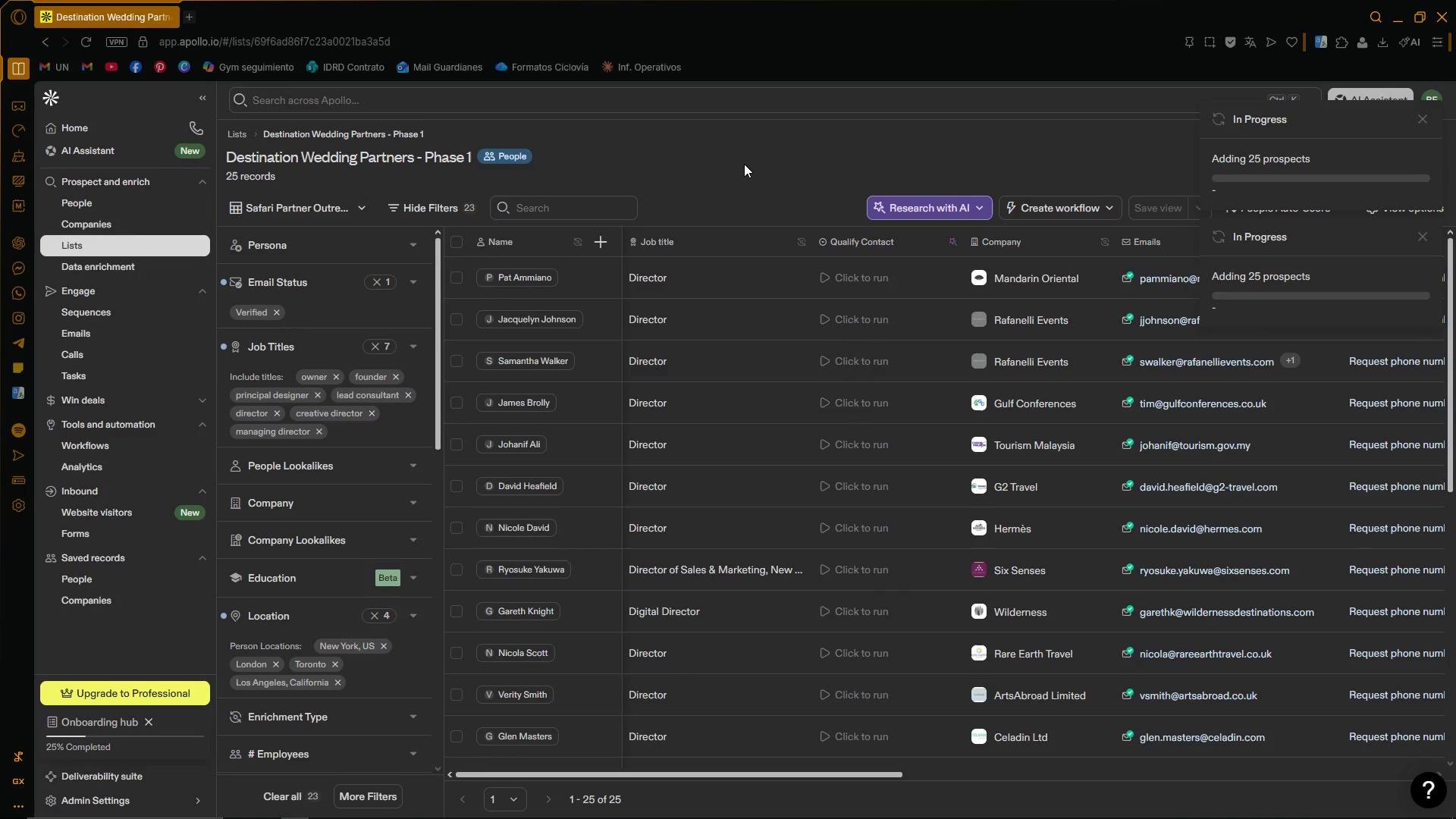 
scroll: coordinate [1067, 570], scroll_direction: down, amount: 15.0
 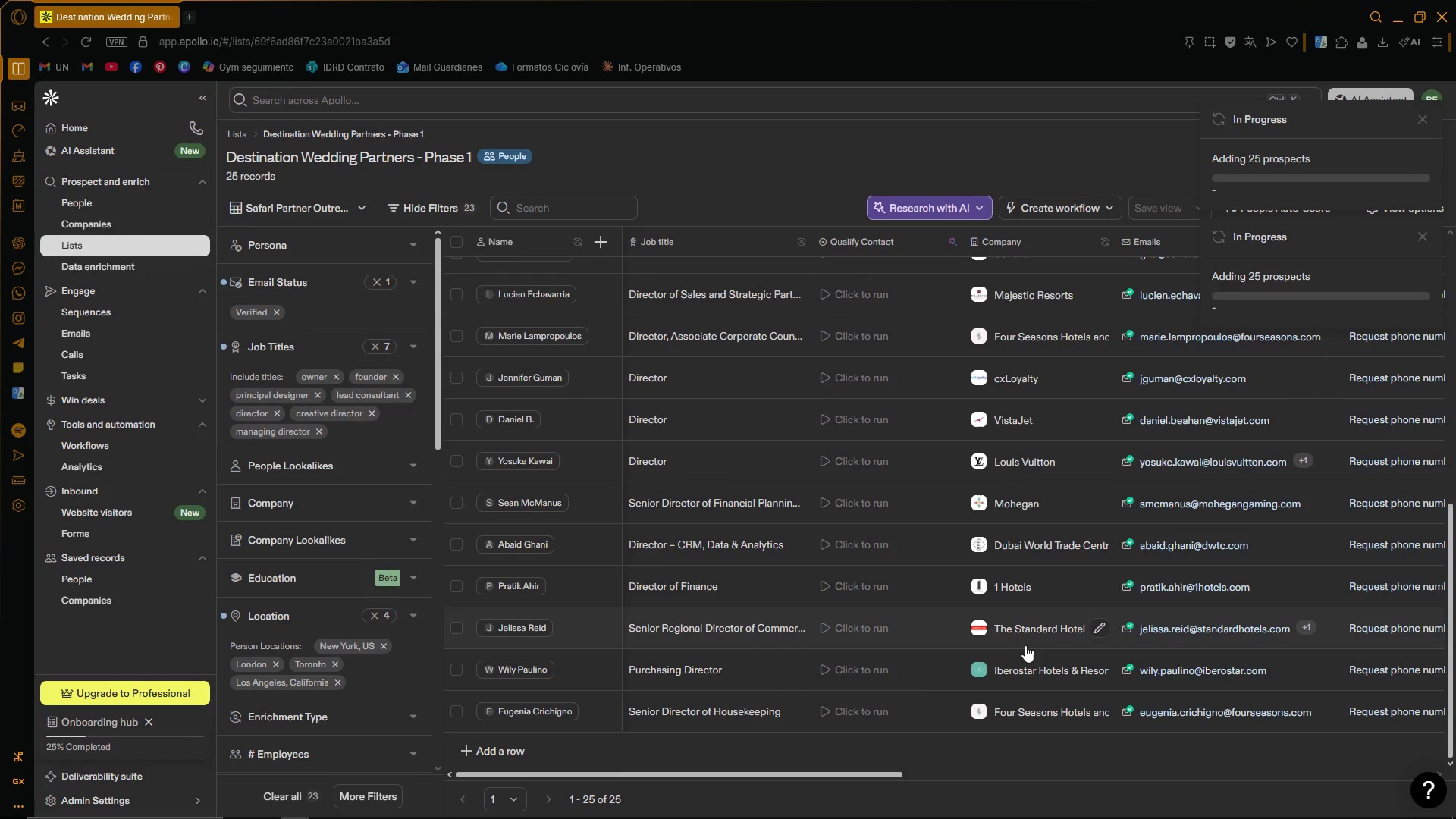 
scroll: coordinate [1030, 597], scroll_direction: up, amount: 17.0
 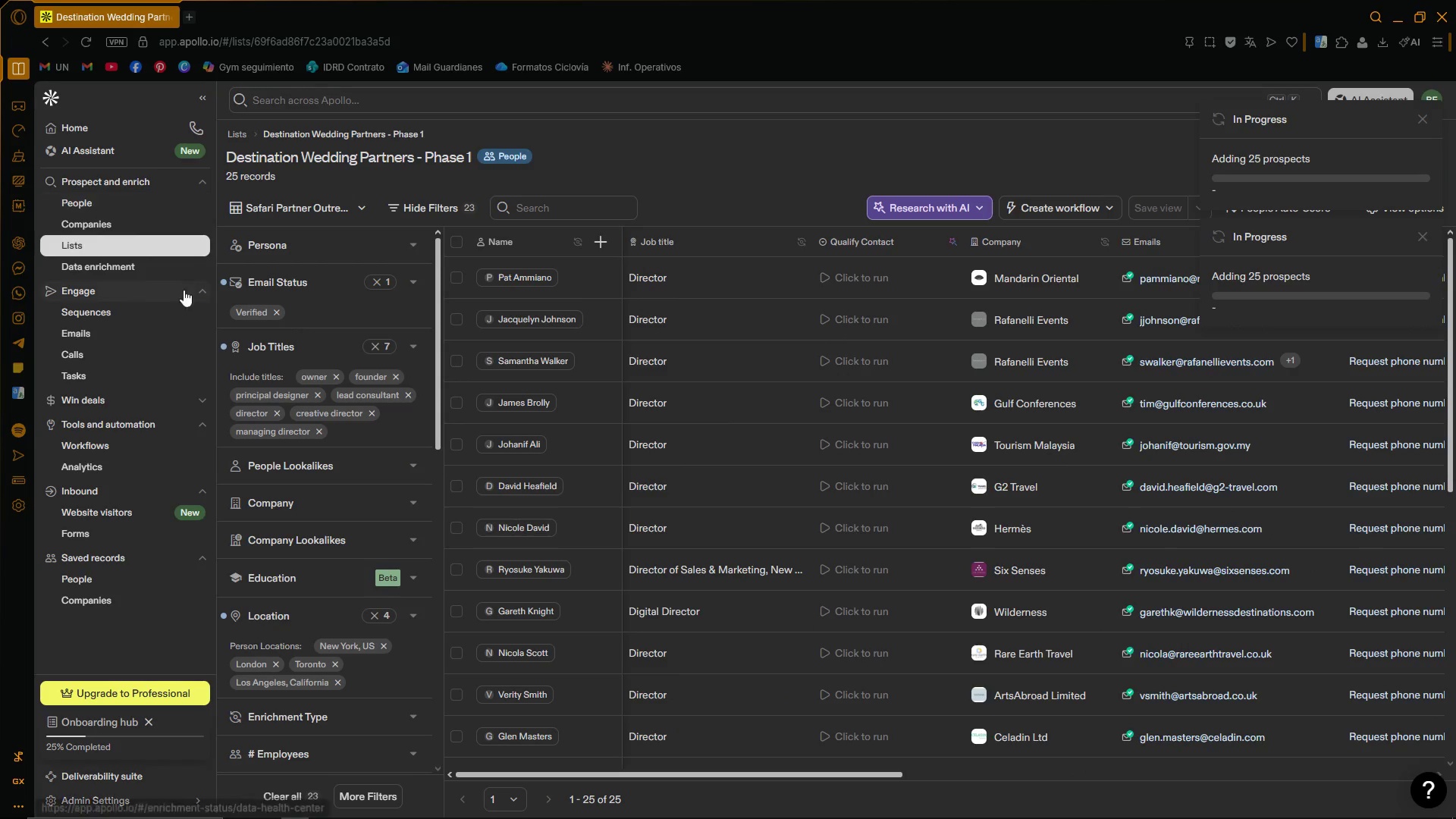 
left_click([100, 196])
 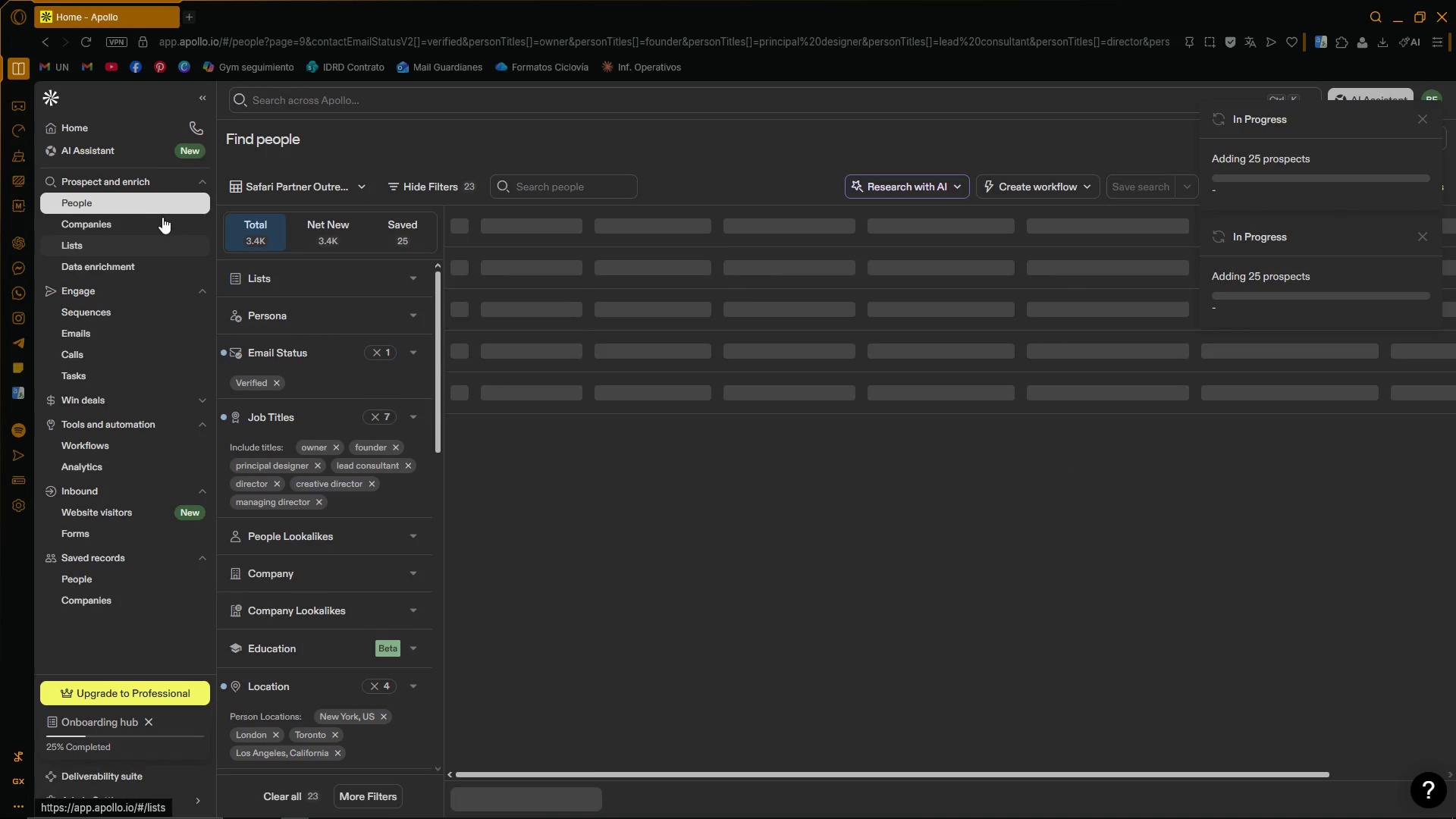 
left_click([136, 237])
 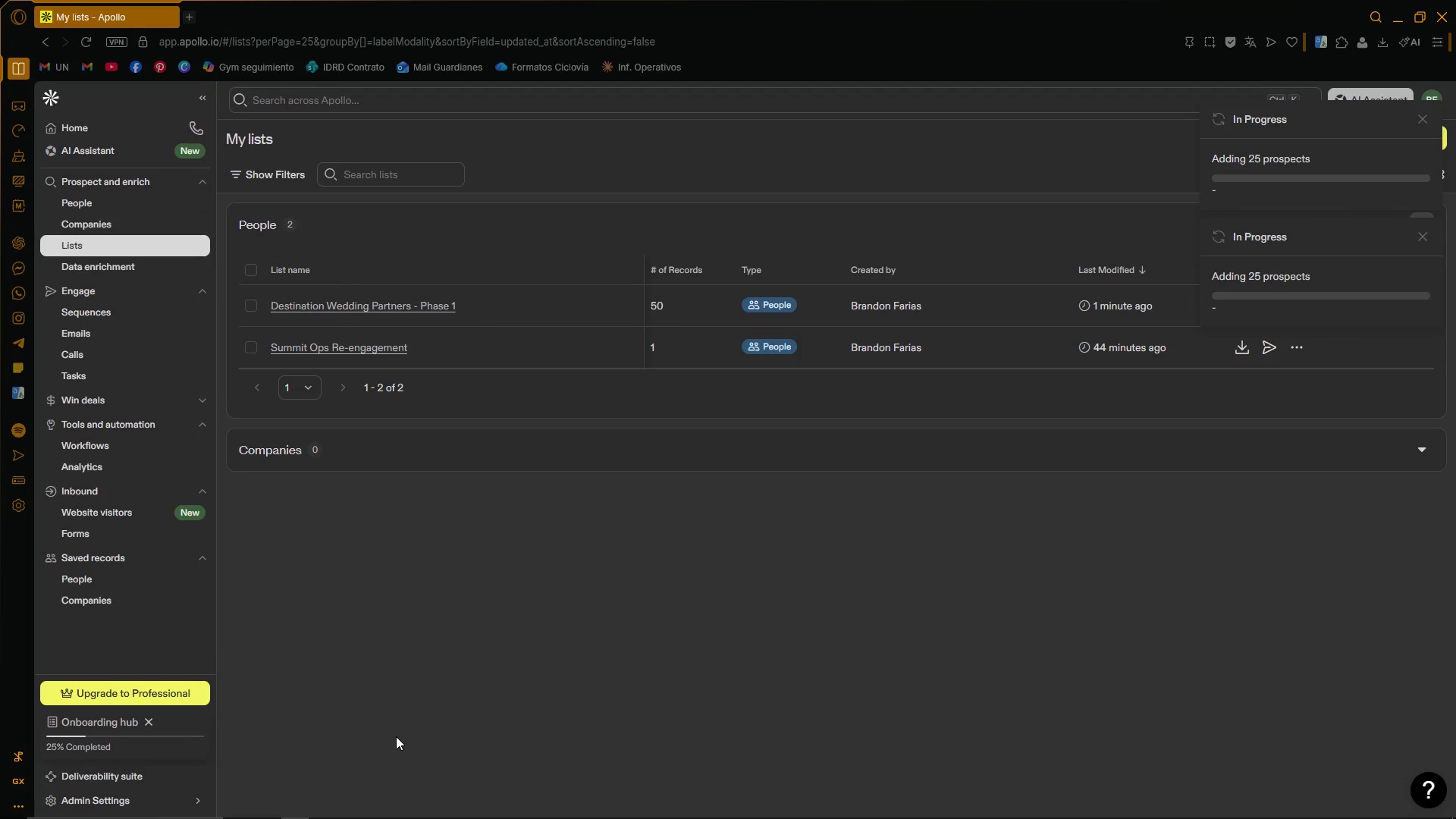 
wait(24.55)
 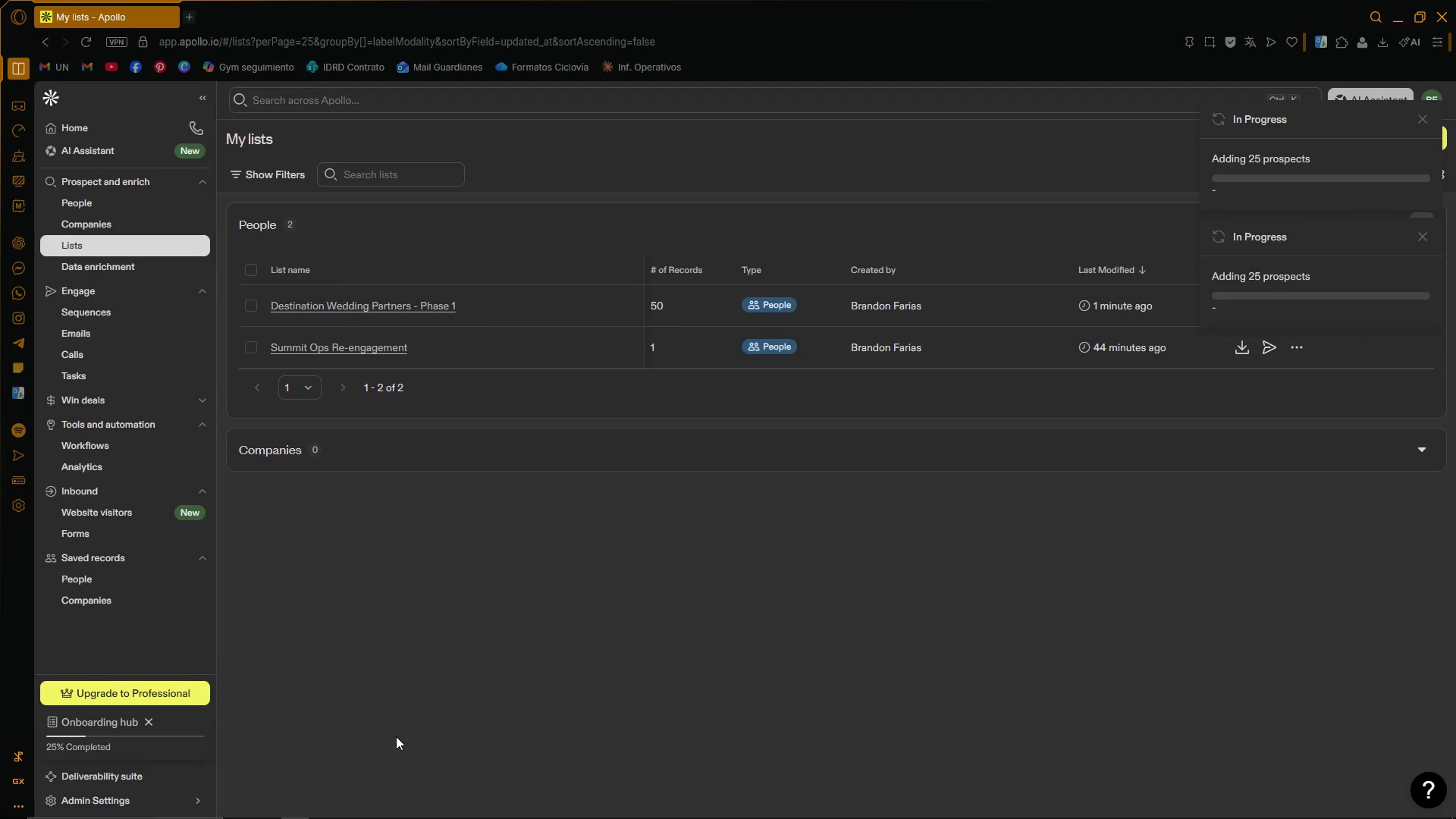 
left_click([107, 579])
 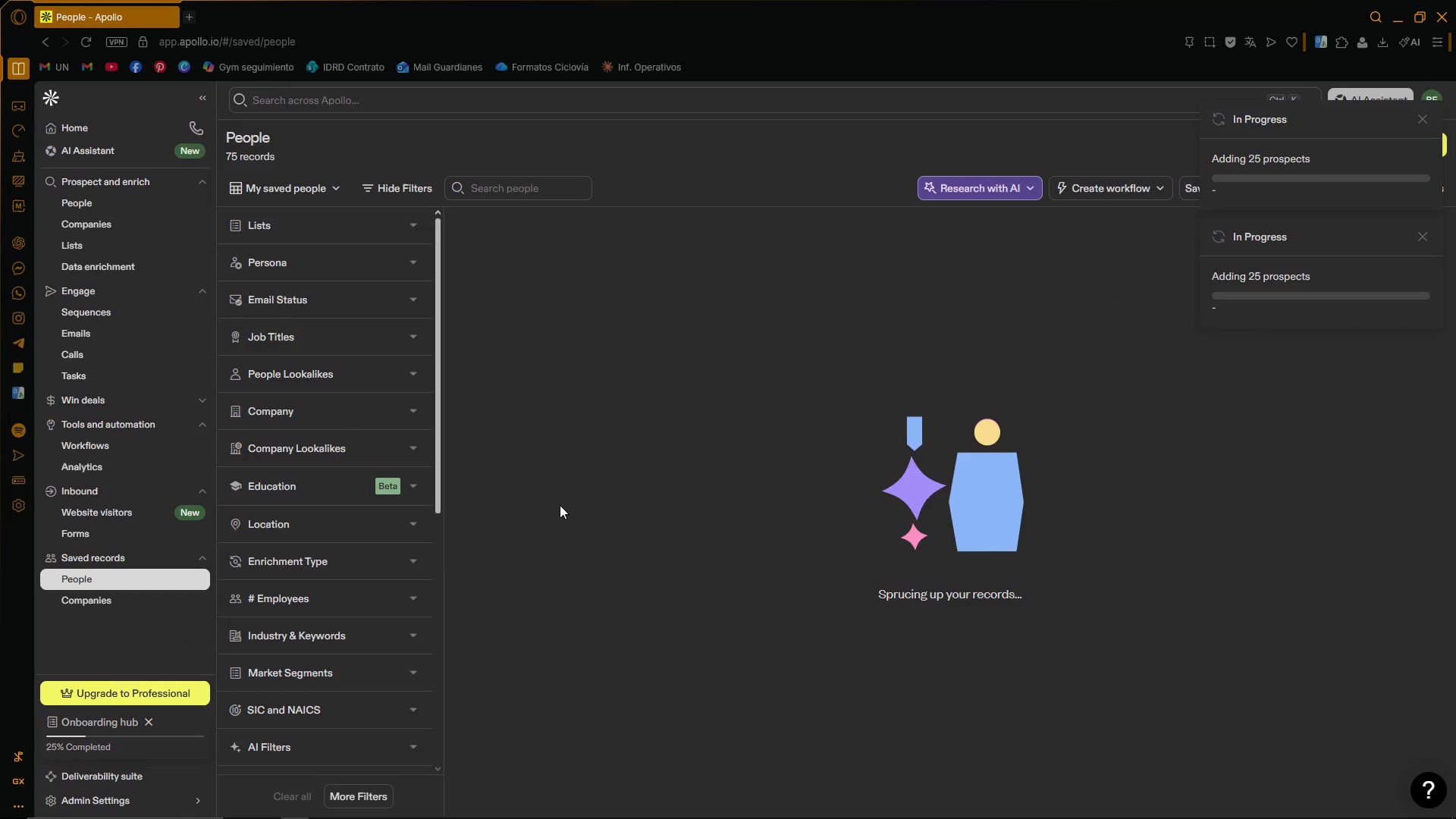 
left_click([416, 231])
 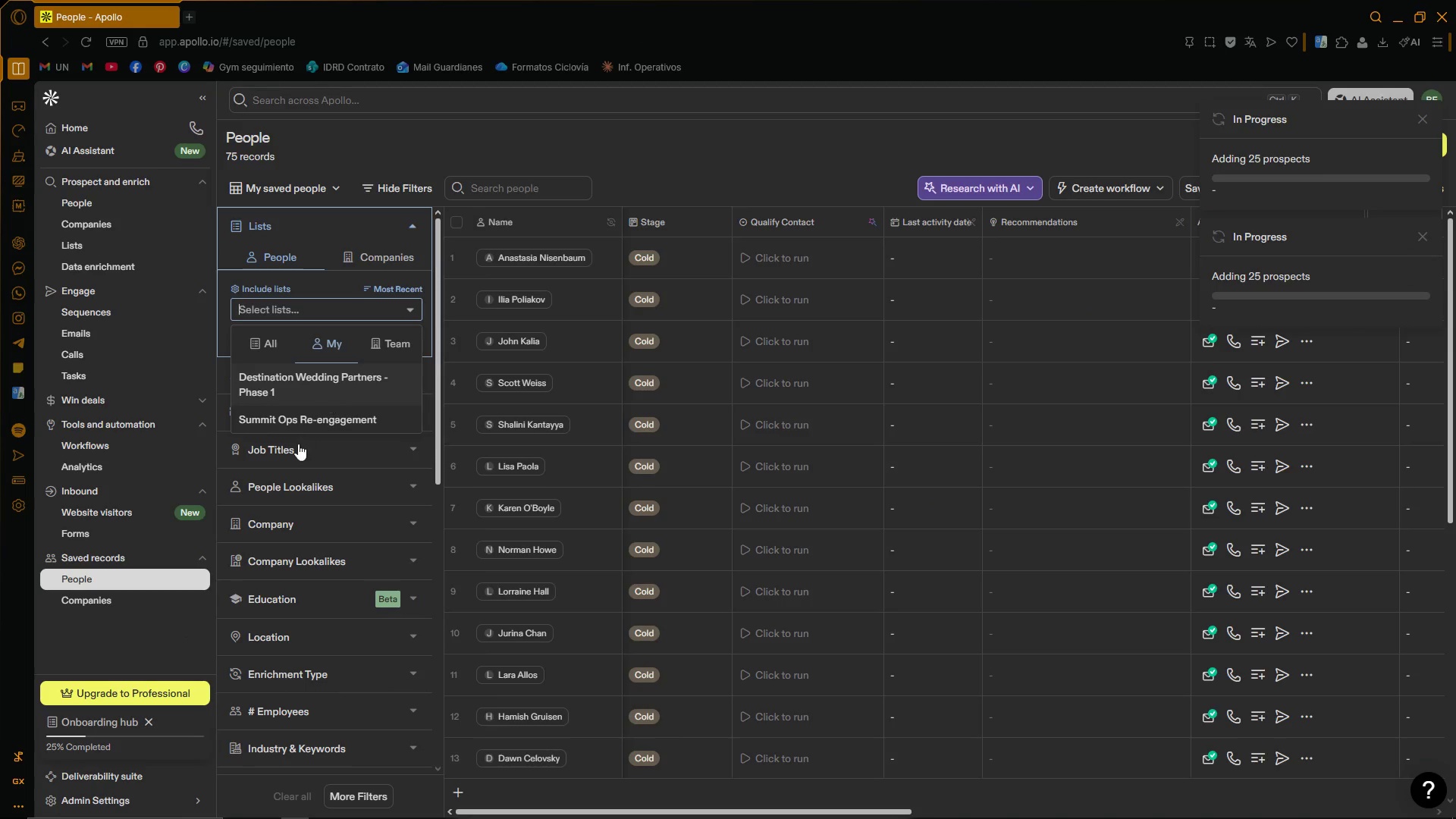 
left_click([315, 392])
 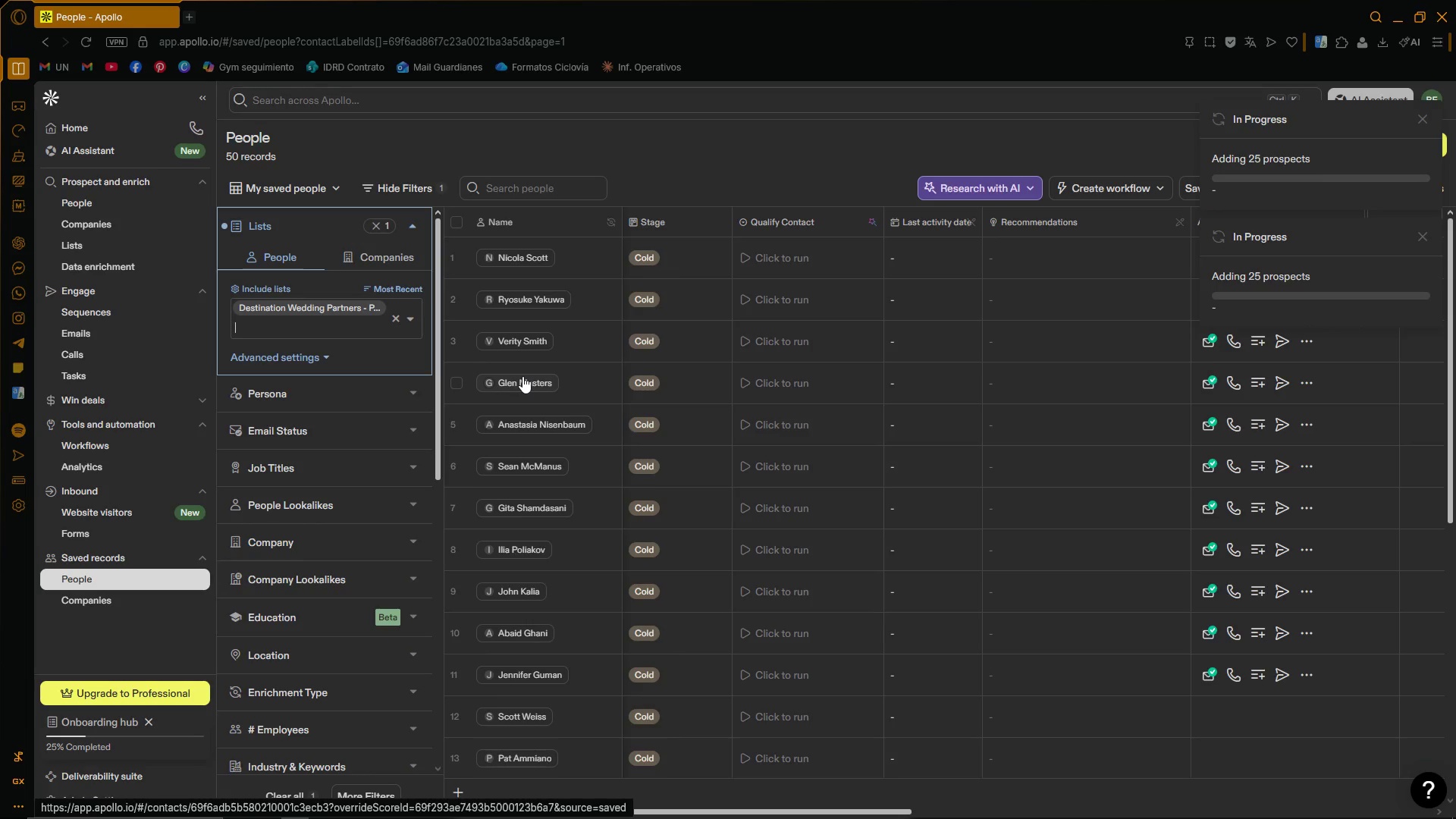 
scroll: coordinate [541, 516], scroll_direction: down, amount: 15.0
 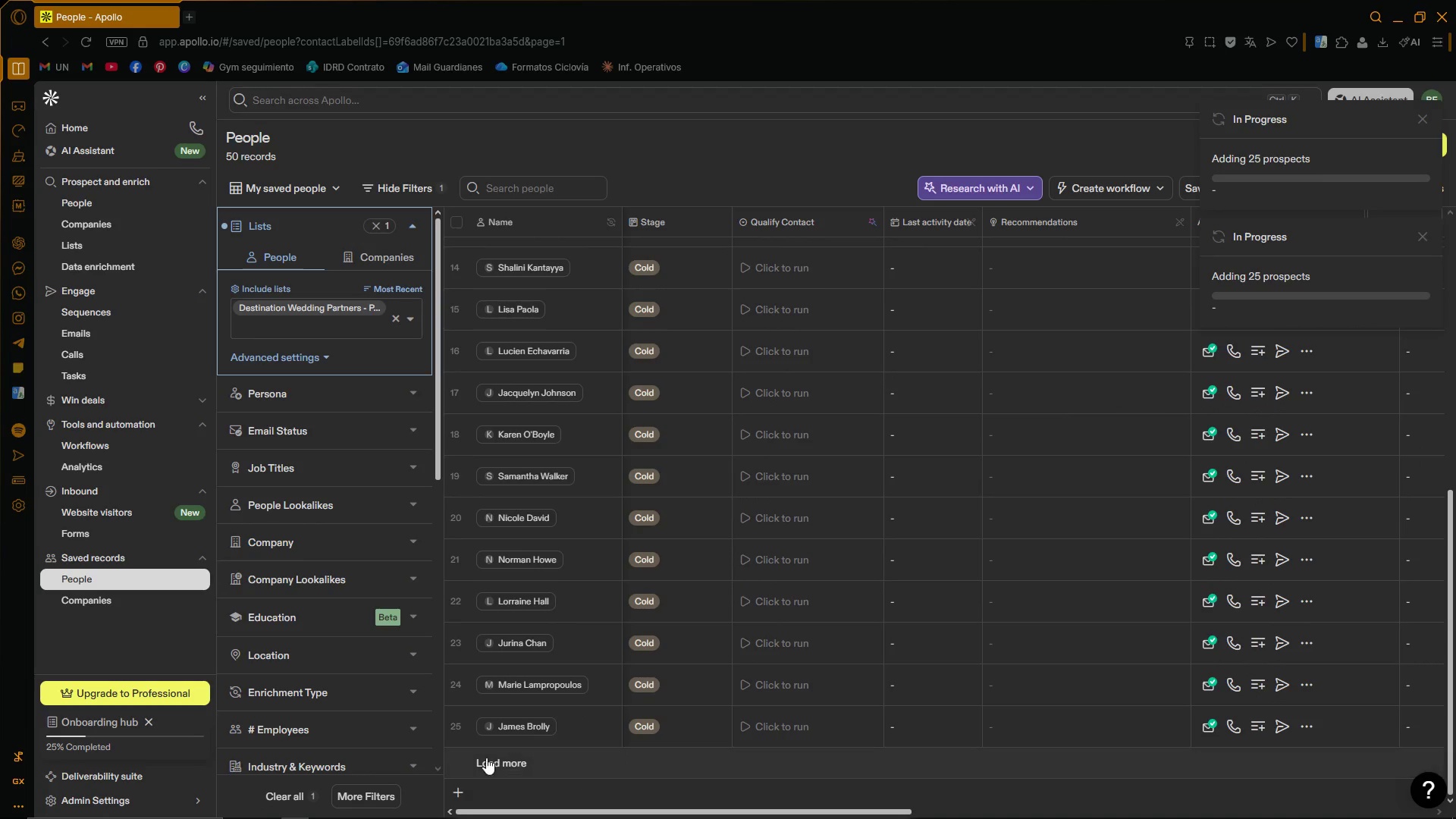 
left_click([483, 755])
 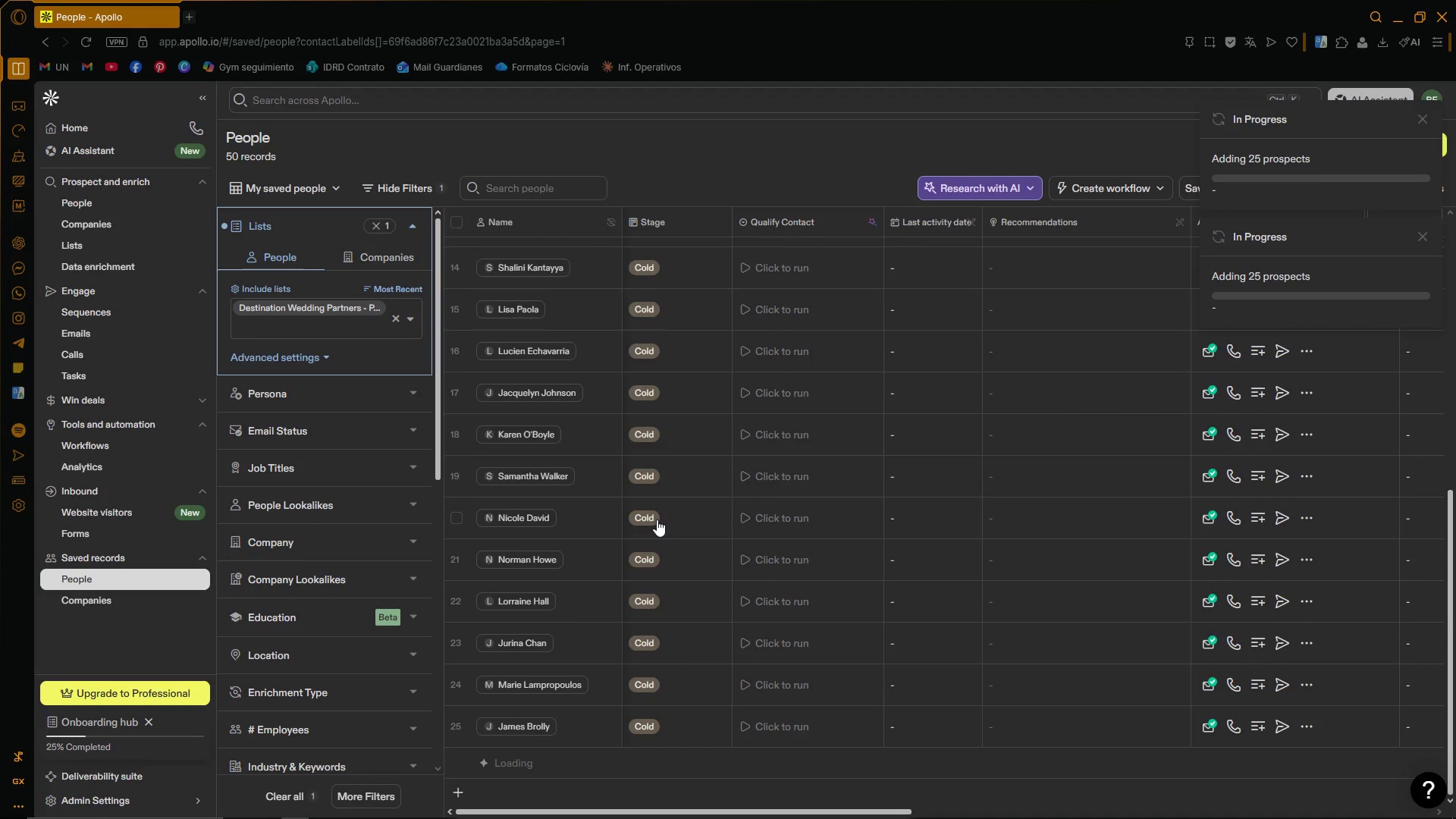 
scroll: coordinate [679, 516], scroll_direction: up, amount: 8.0
 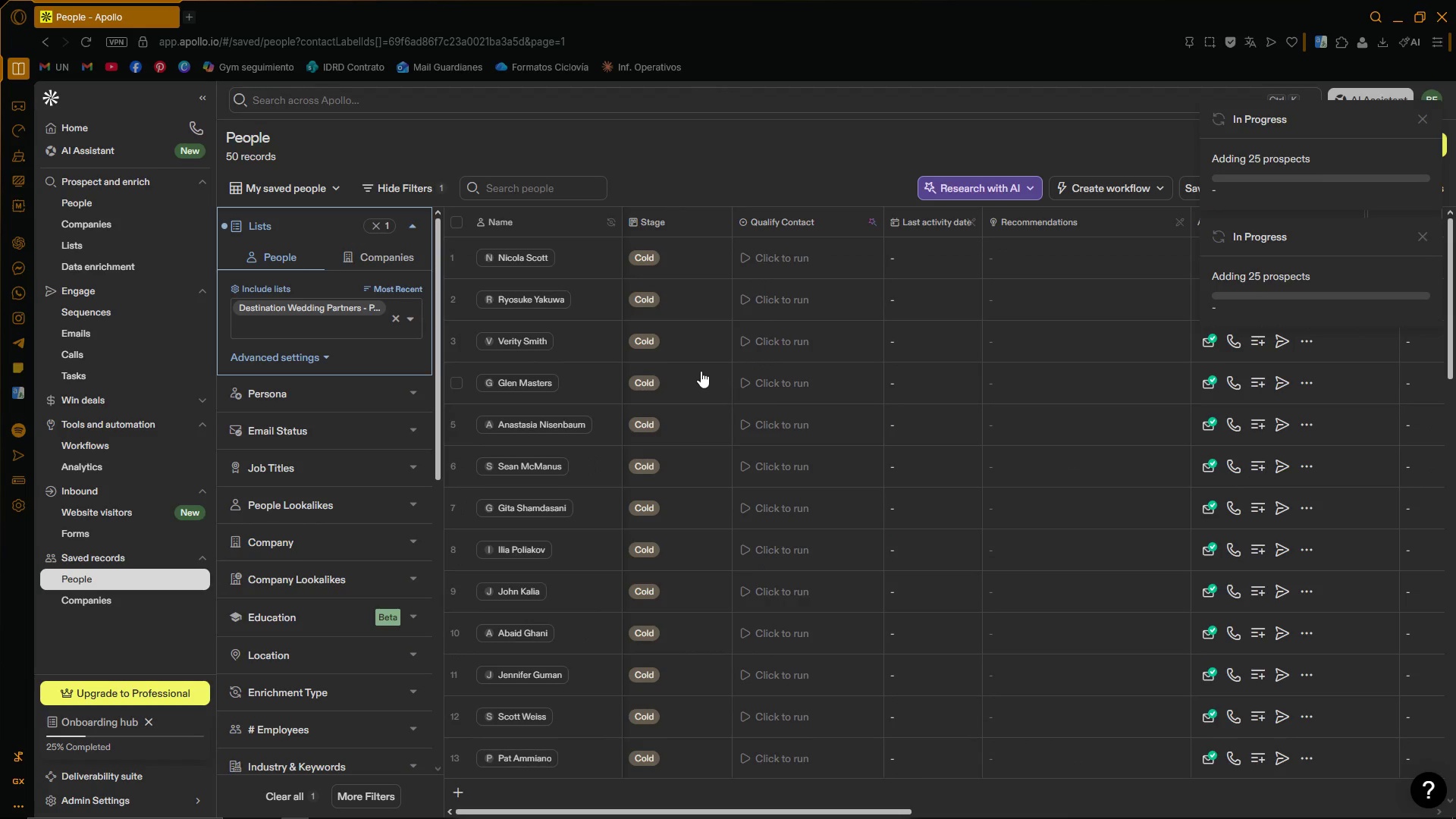 
scroll: coordinate [696, 500], scroll_direction: down, amount: 1.0
 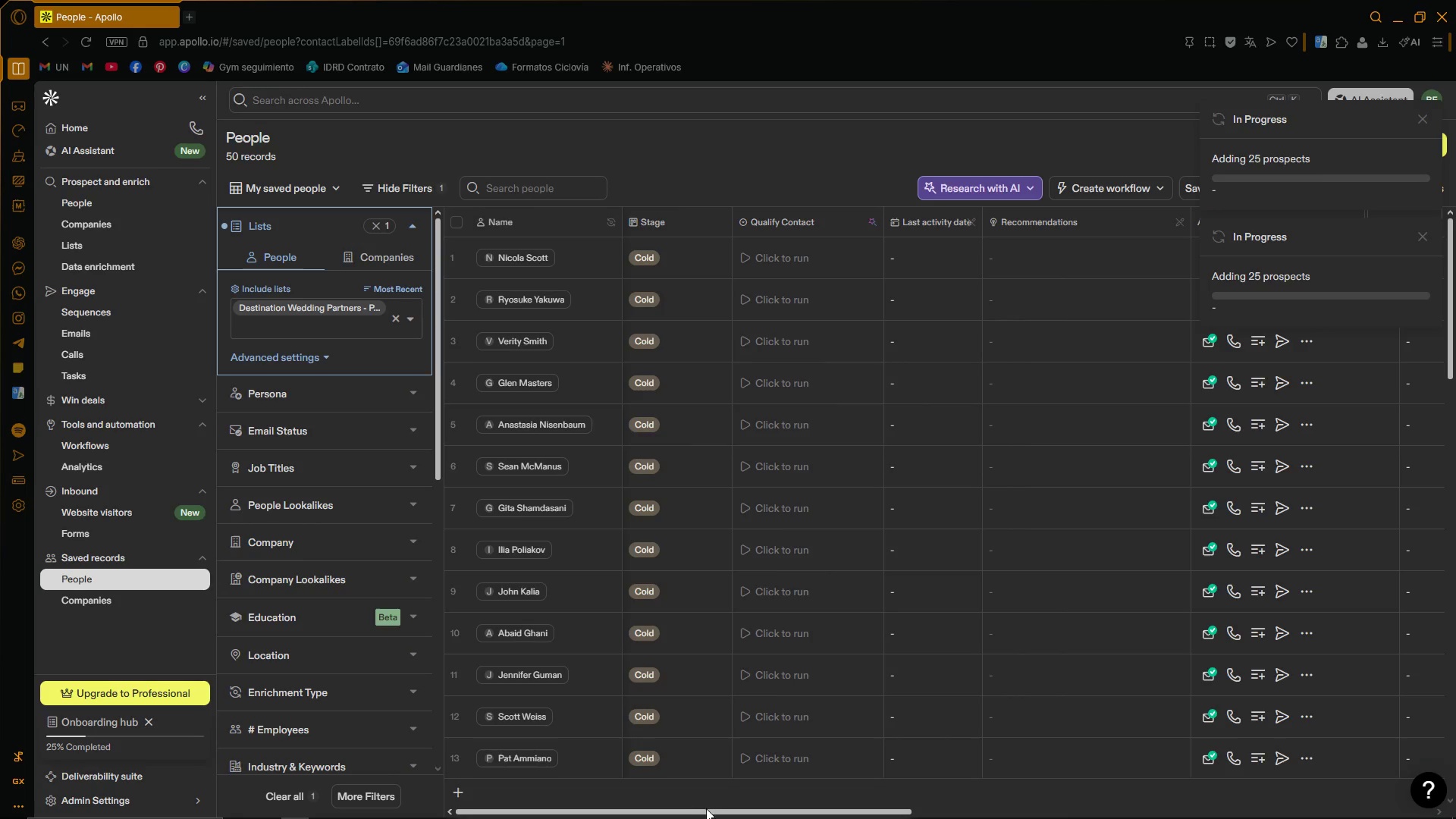 
left_click_drag(start_coordinate=[707, 810], to_coordinate=[433, 743])
 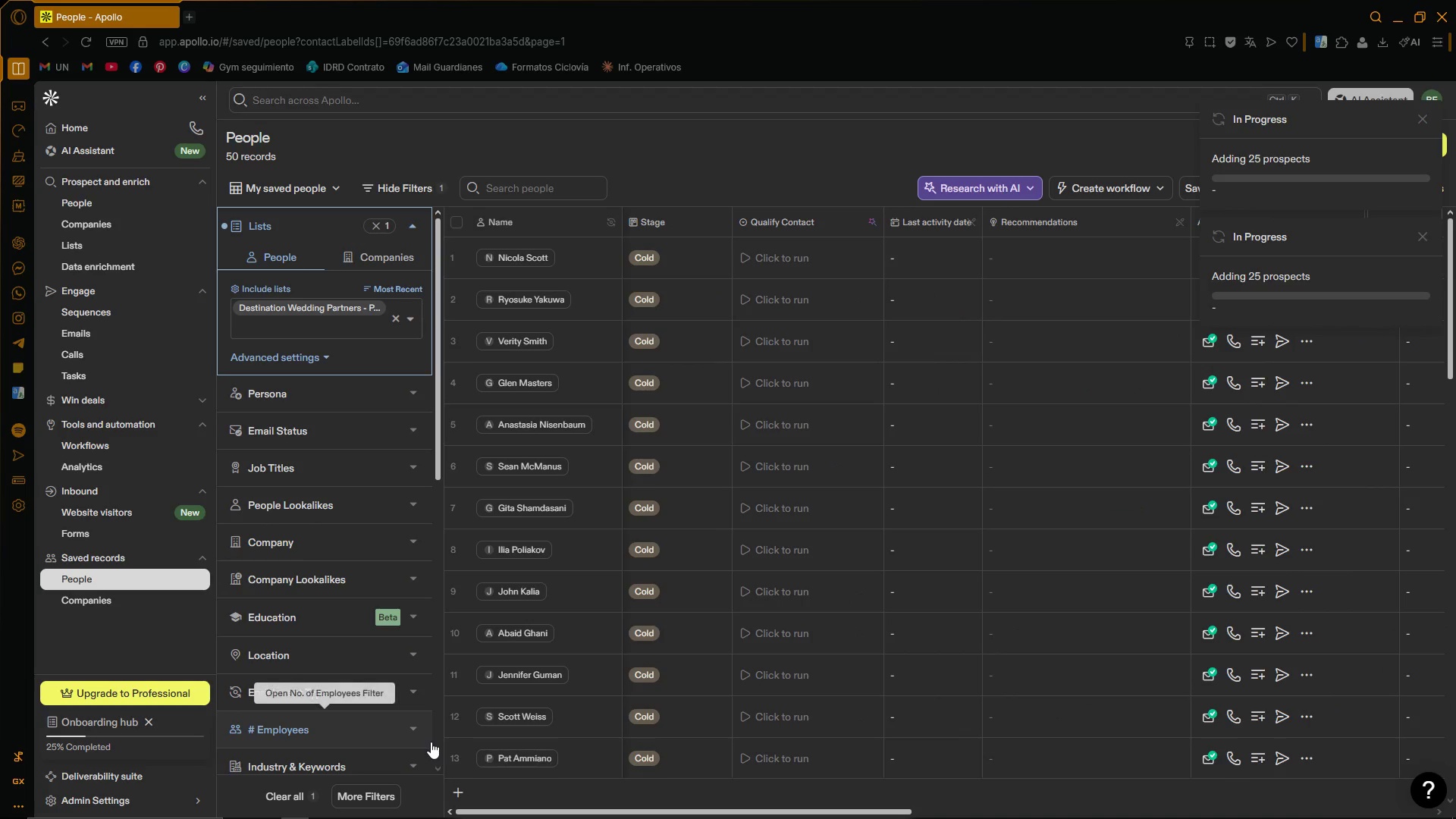 
scroll: coordinate [861, 604], scroll_direction: up, amount: 5.0
 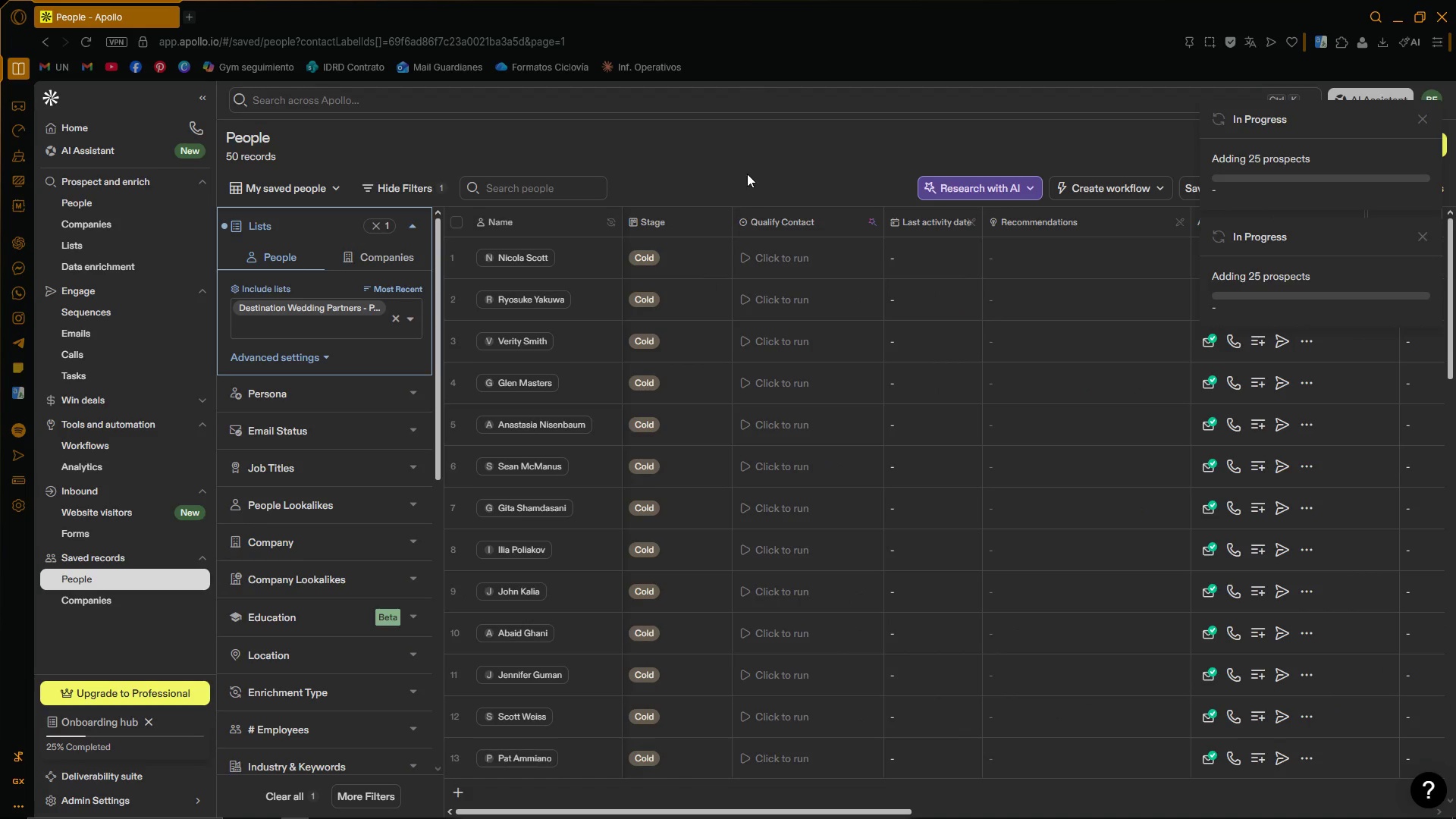 
left_click([741, 147])
 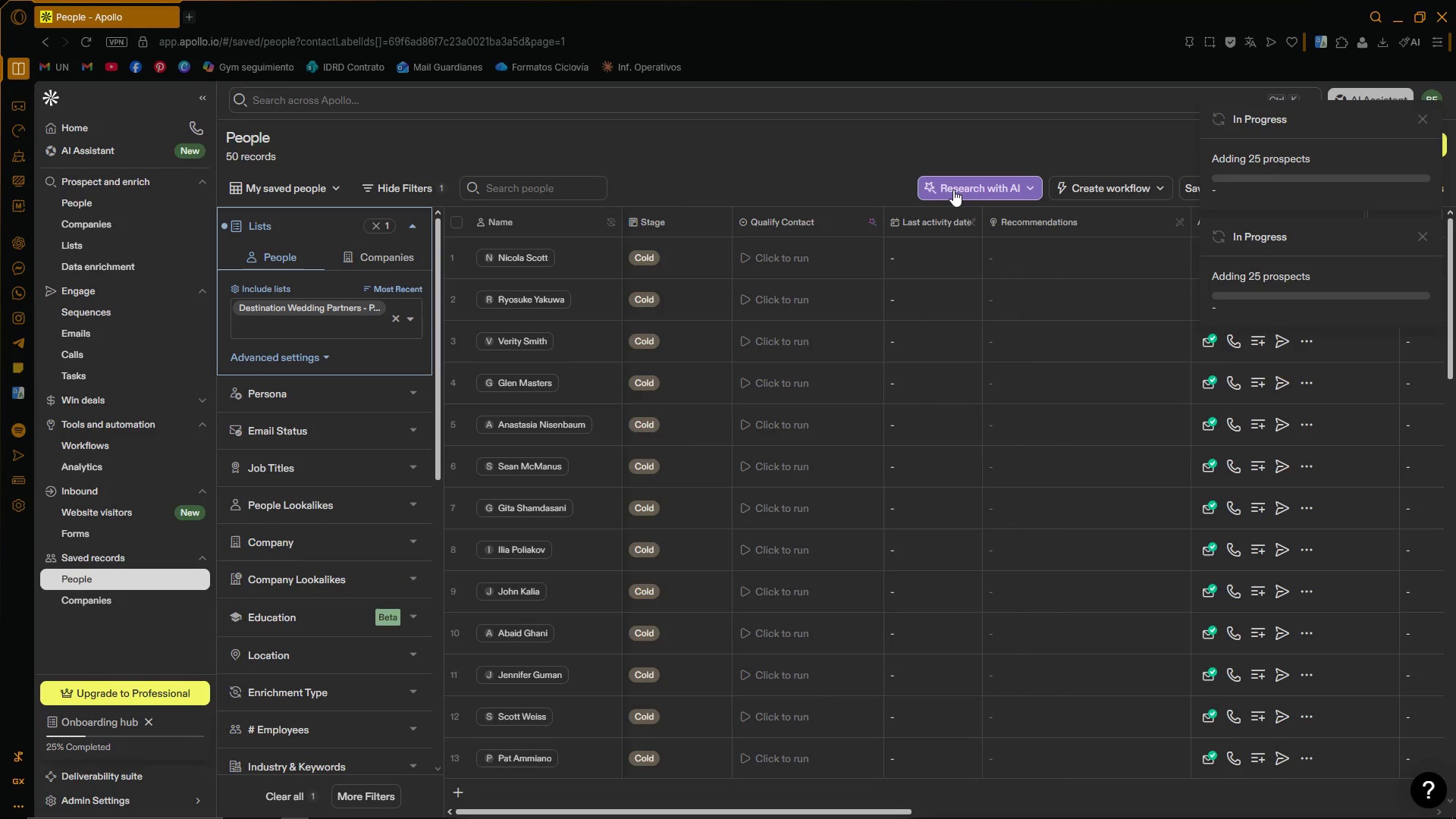 
wait(32.01)
 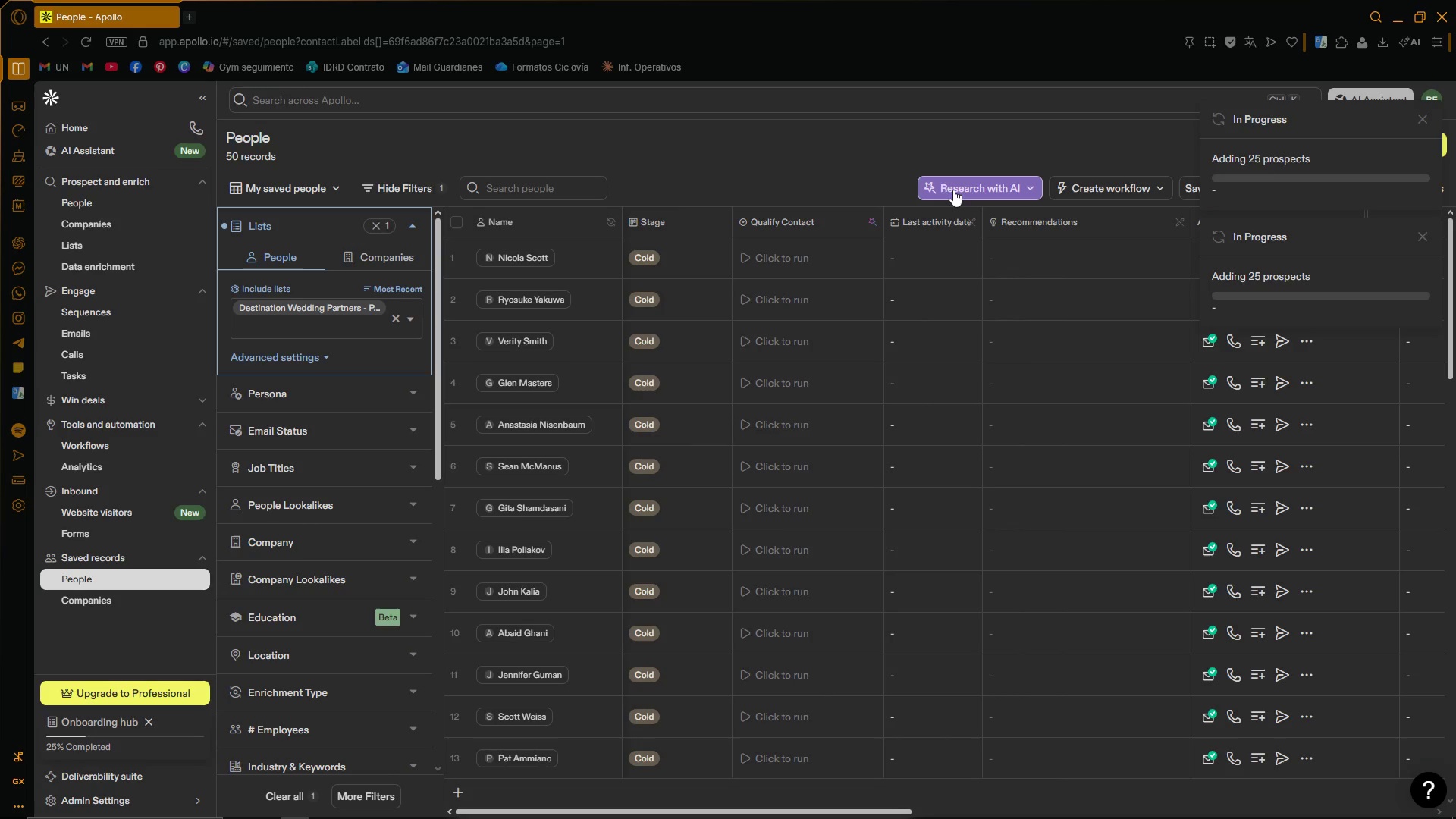 
left_click_drag(start_coordinate=[807, 809], to_coordinate=[485, 760])
 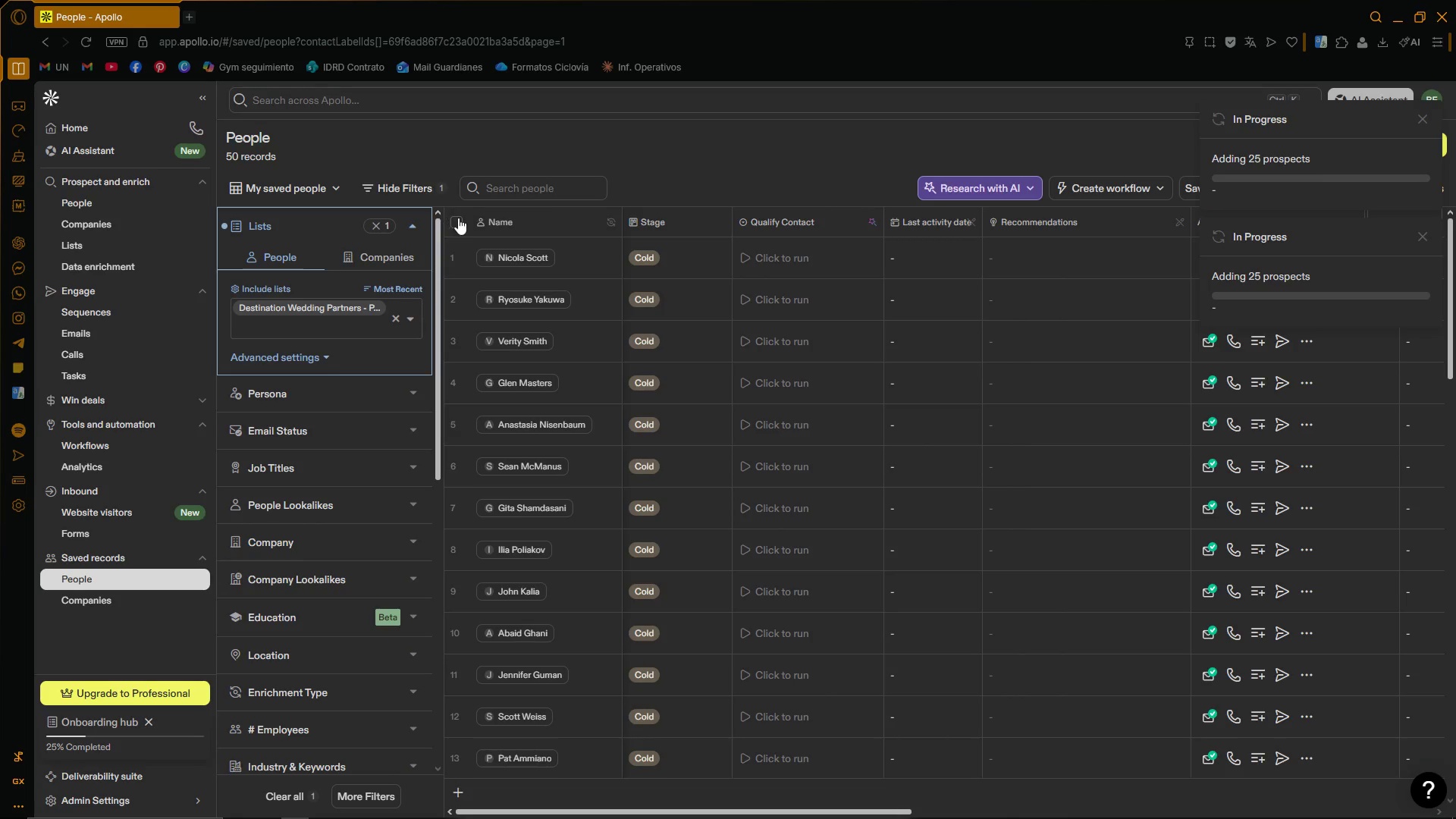 
left_click([460, 218])
 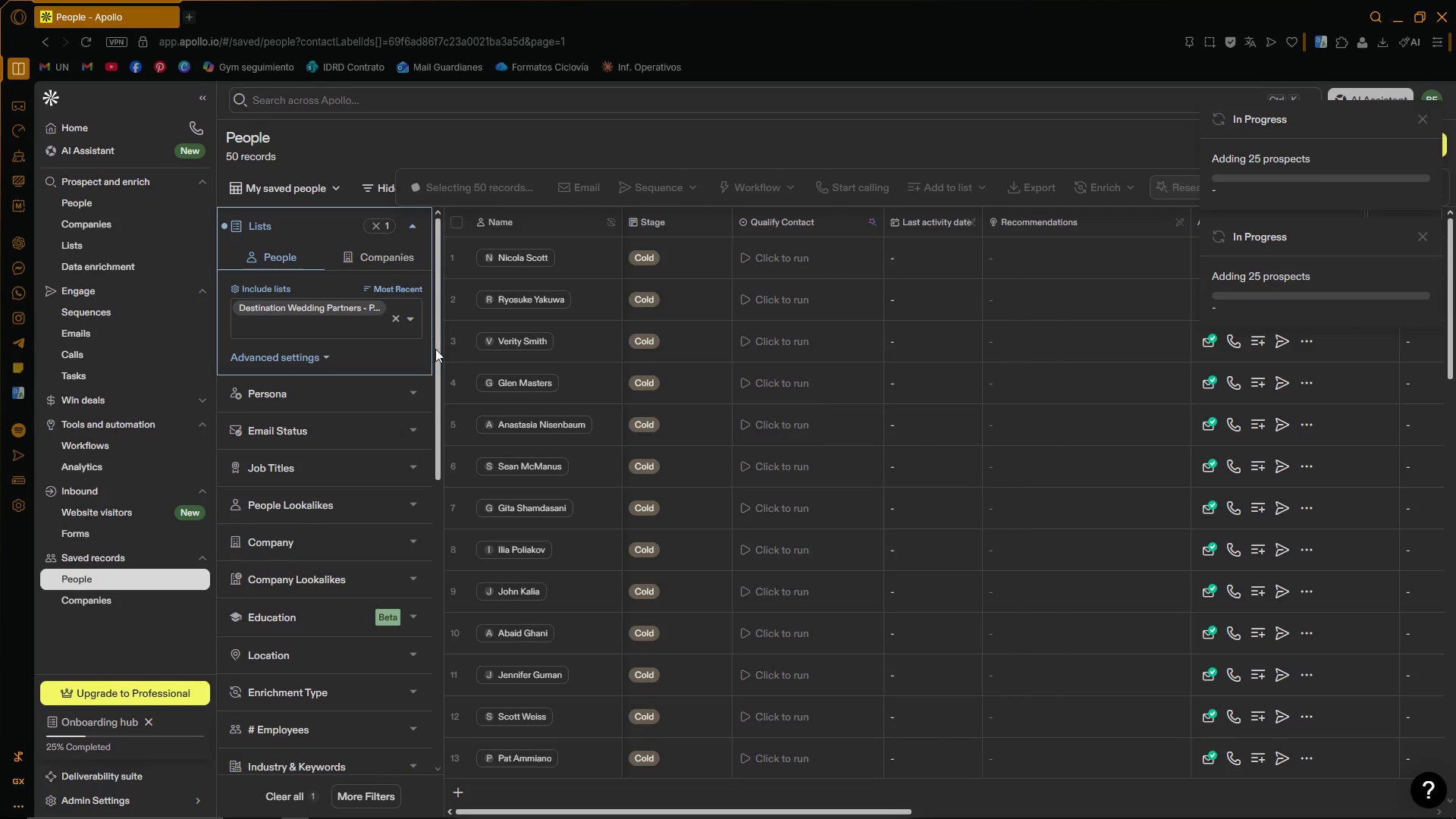 
wait(5.23)
 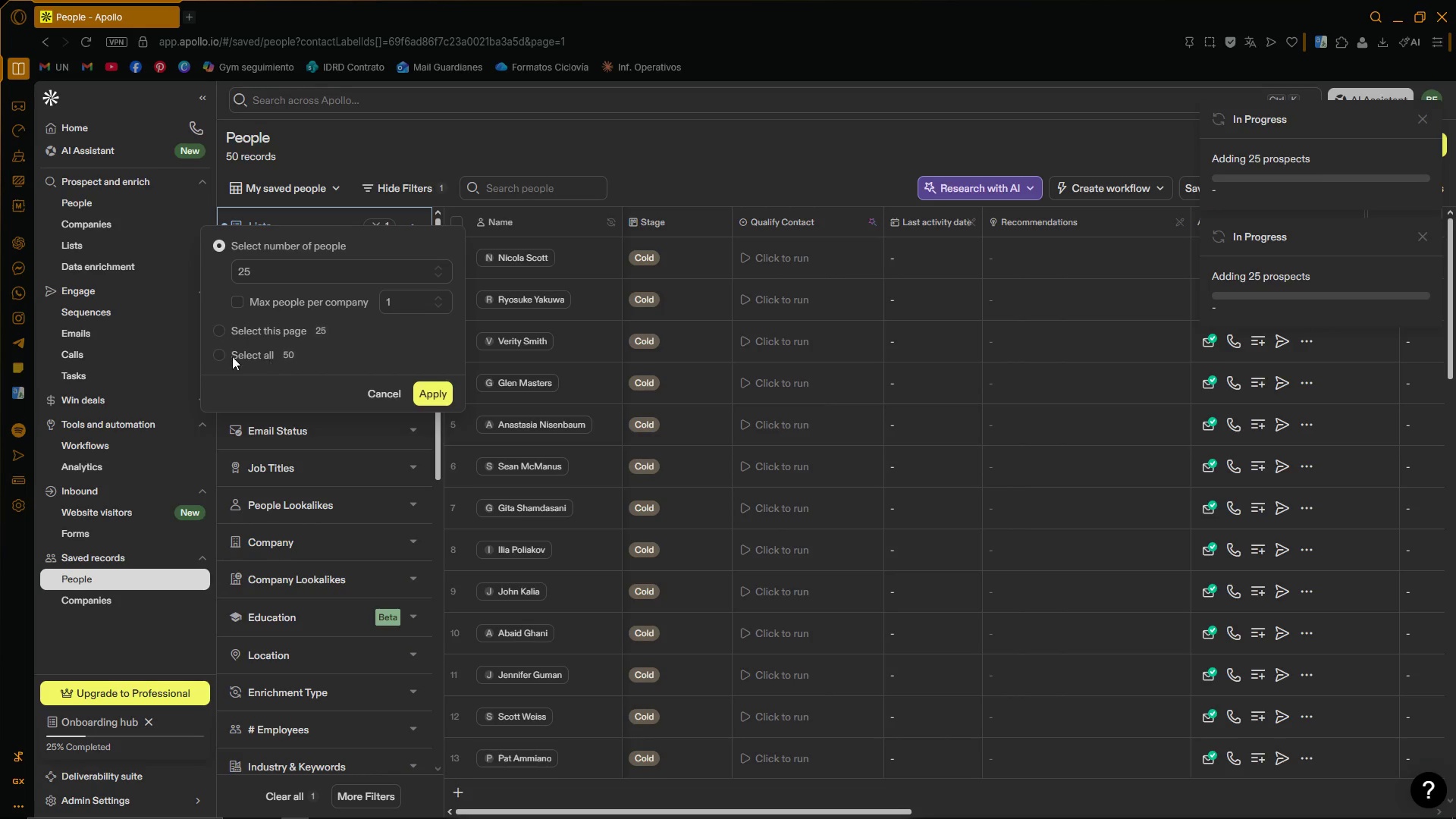 
left_click([350, 814])